 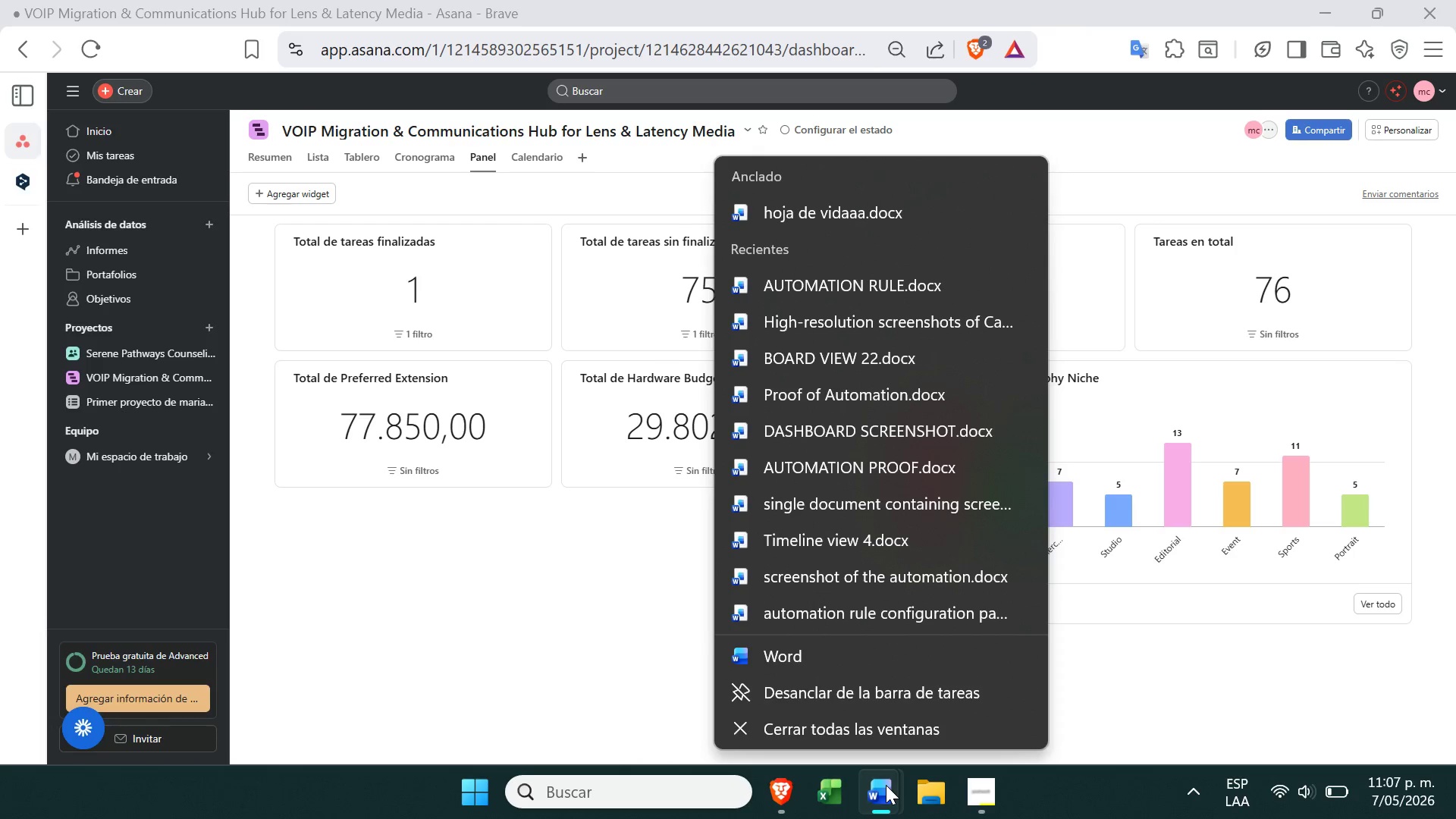 
right_click([879, 779])
 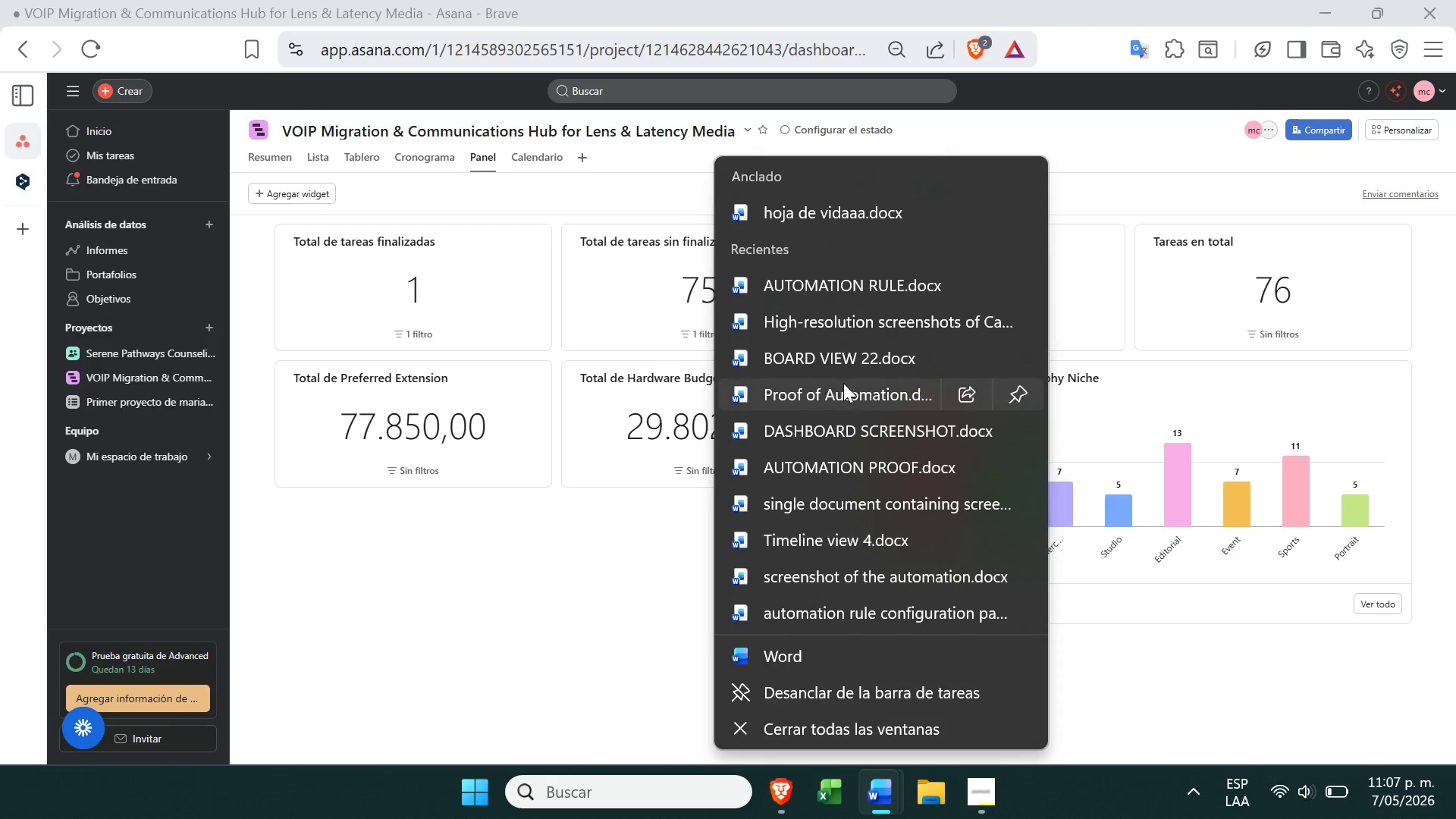 
left_click([843, 390])
 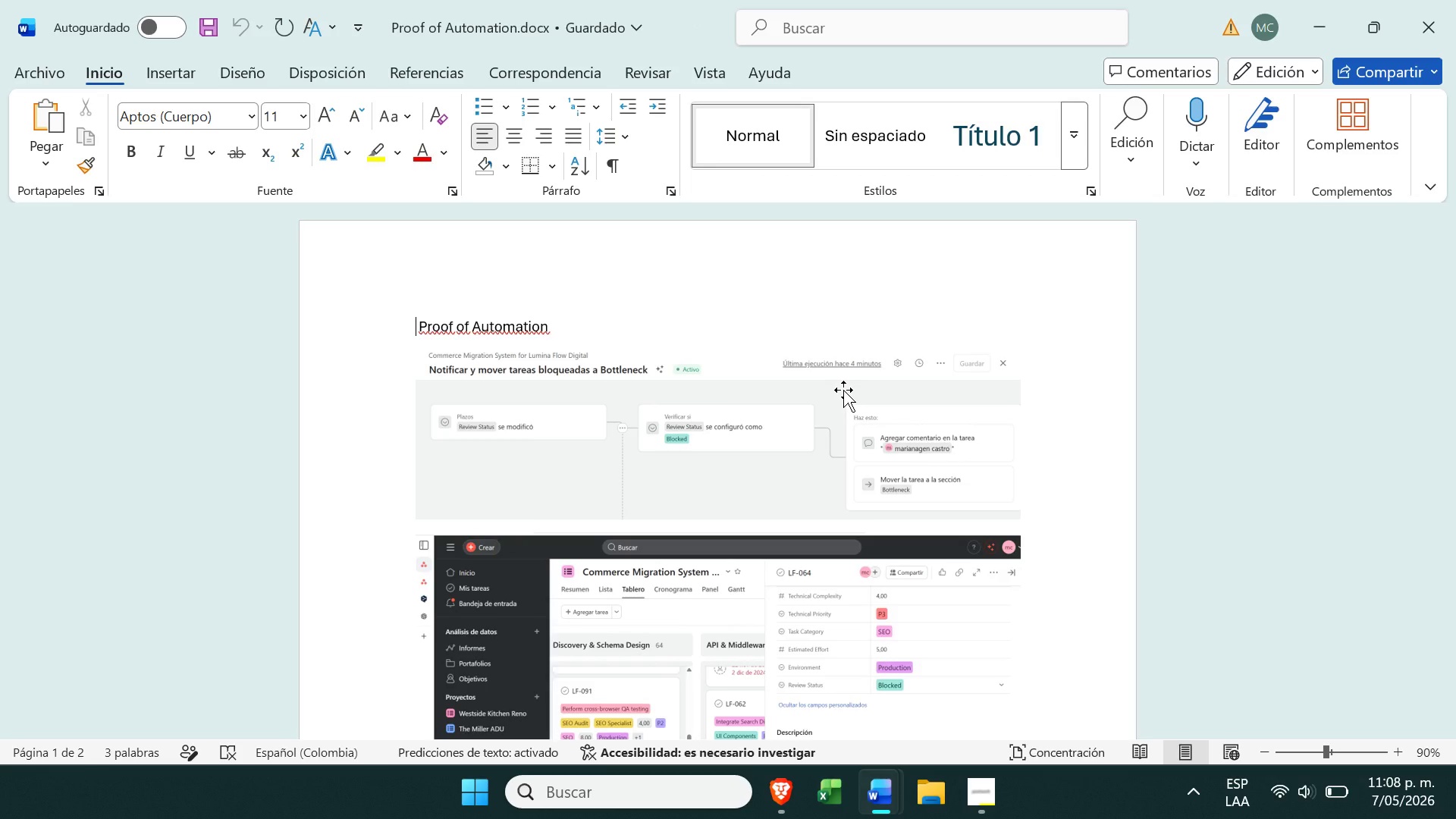 
wait(22.75)
 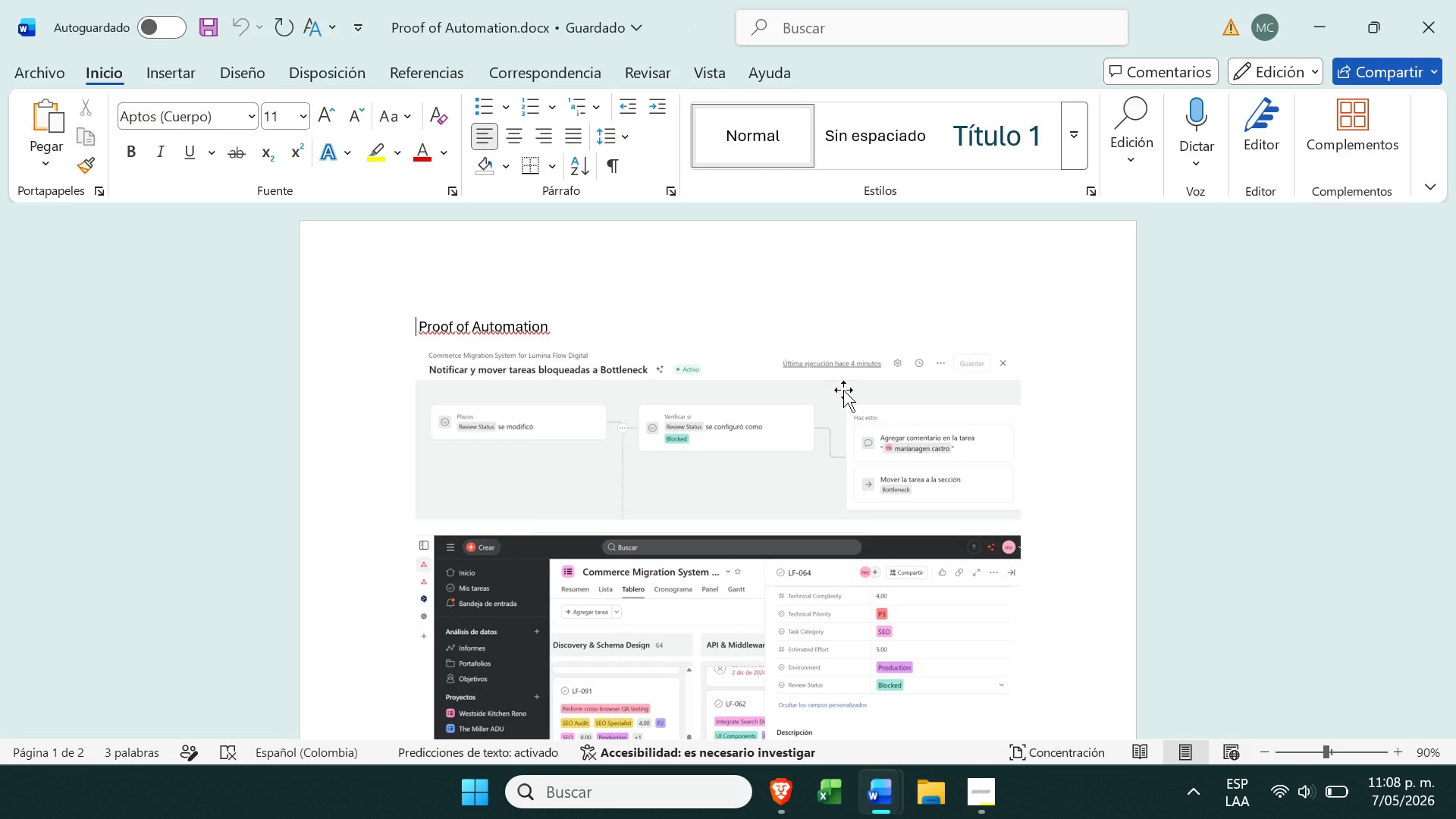 
scroll: coordinate [645, 382], scroll_direction: down, amount: 5.0
 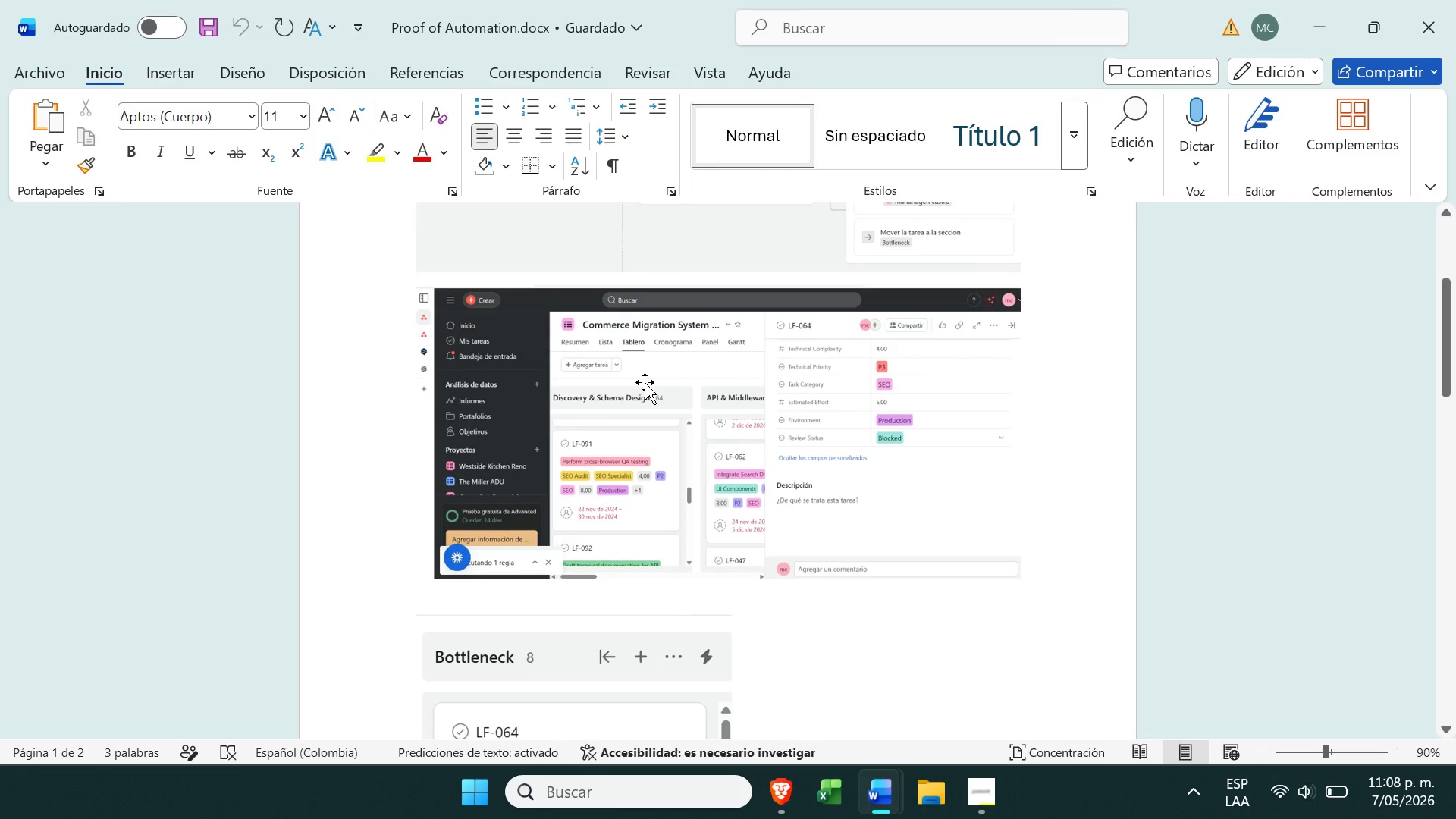 
left_click([645, 382])
 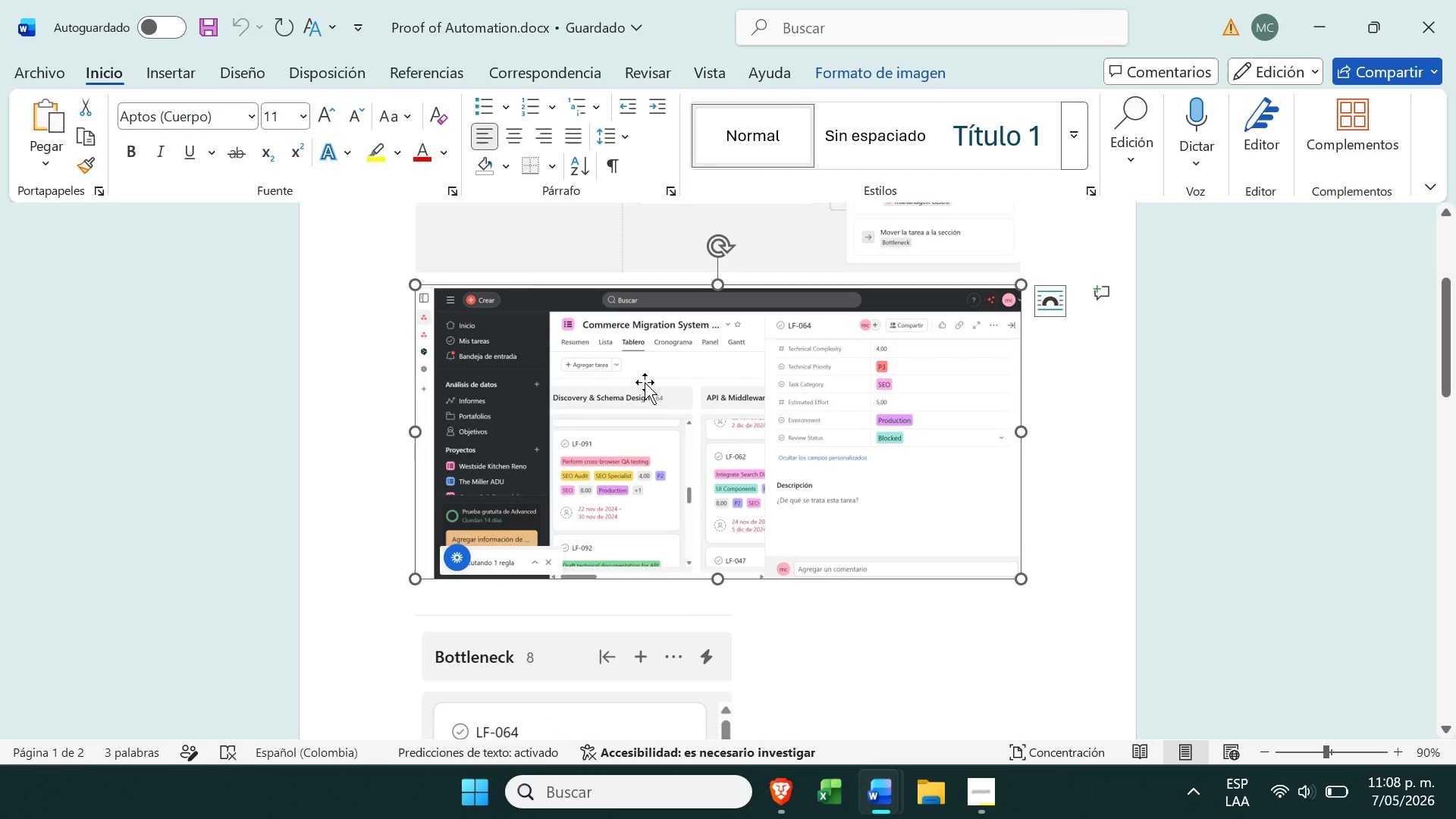 
key(Delete)
 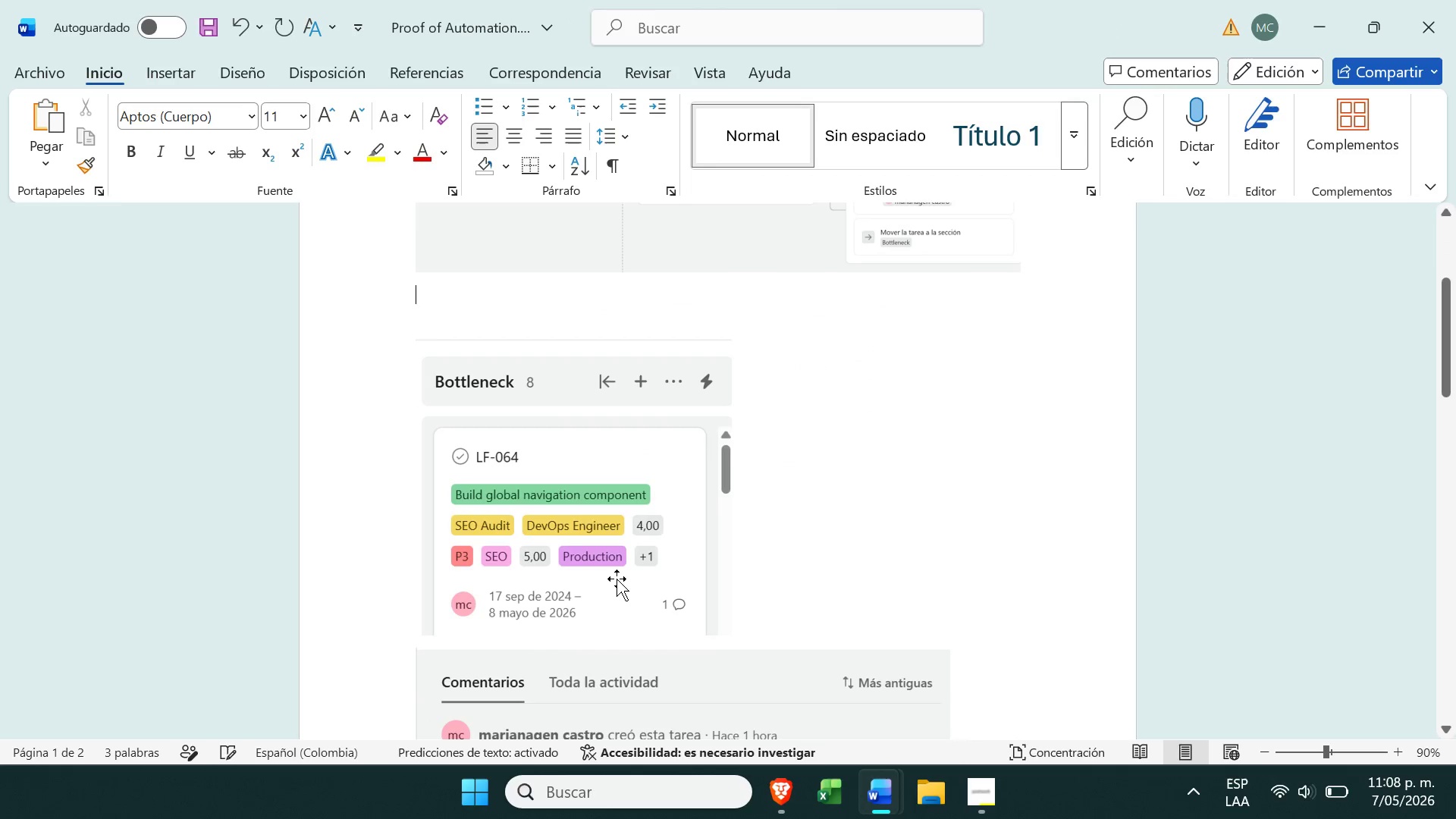 
left_click([617, 579])
 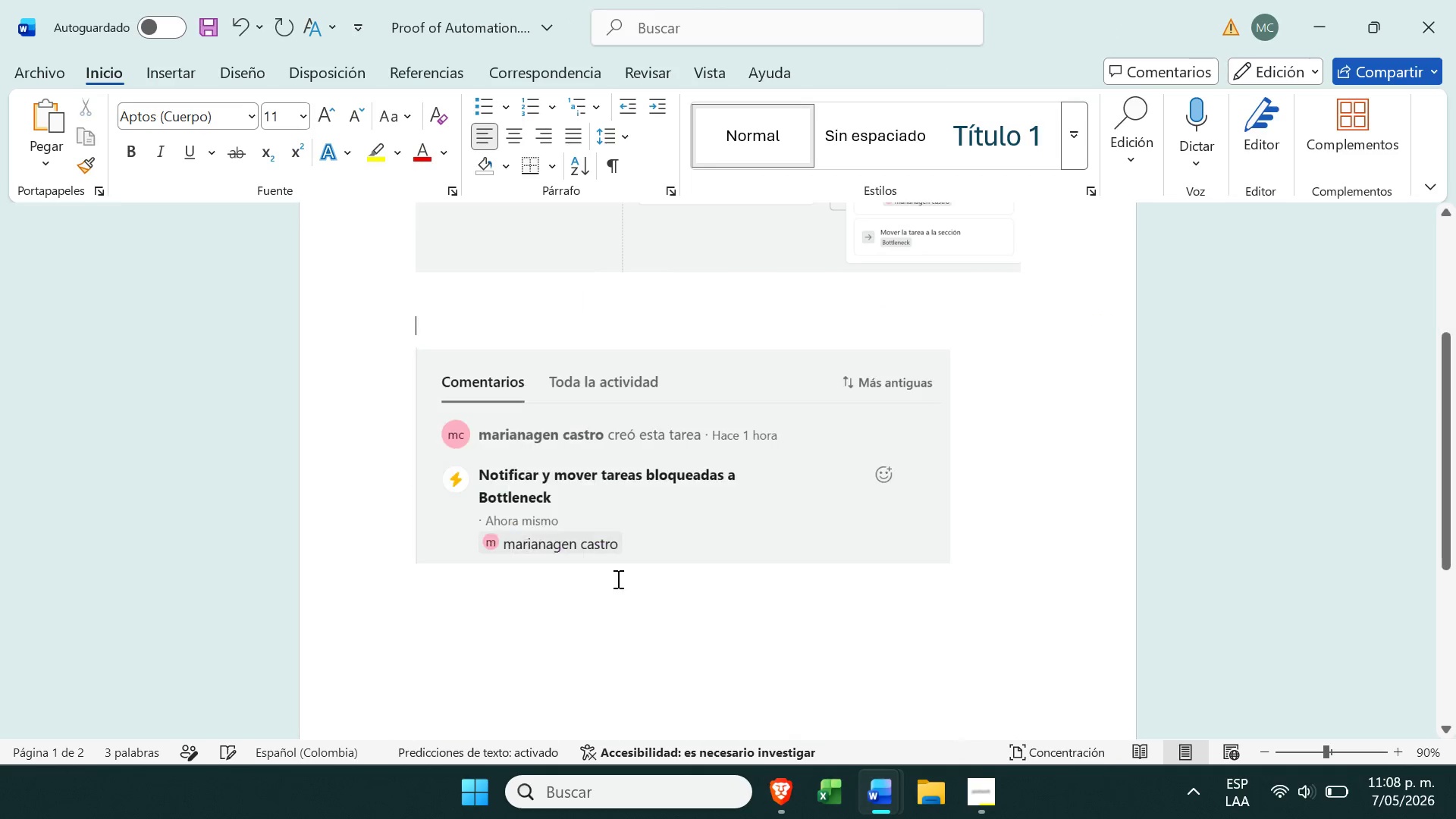 
key(Delete)
 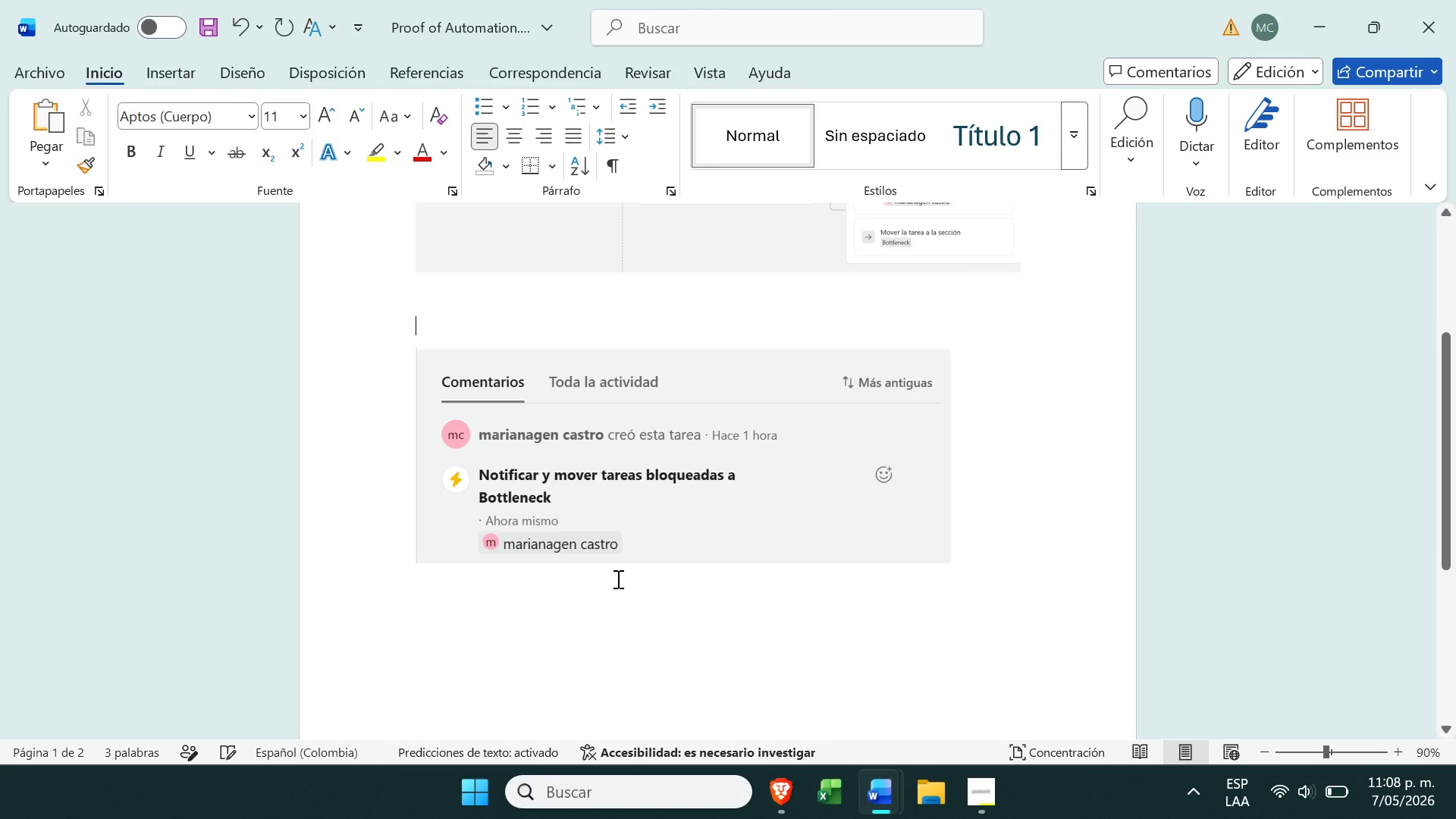 
left_click([617, 579])
 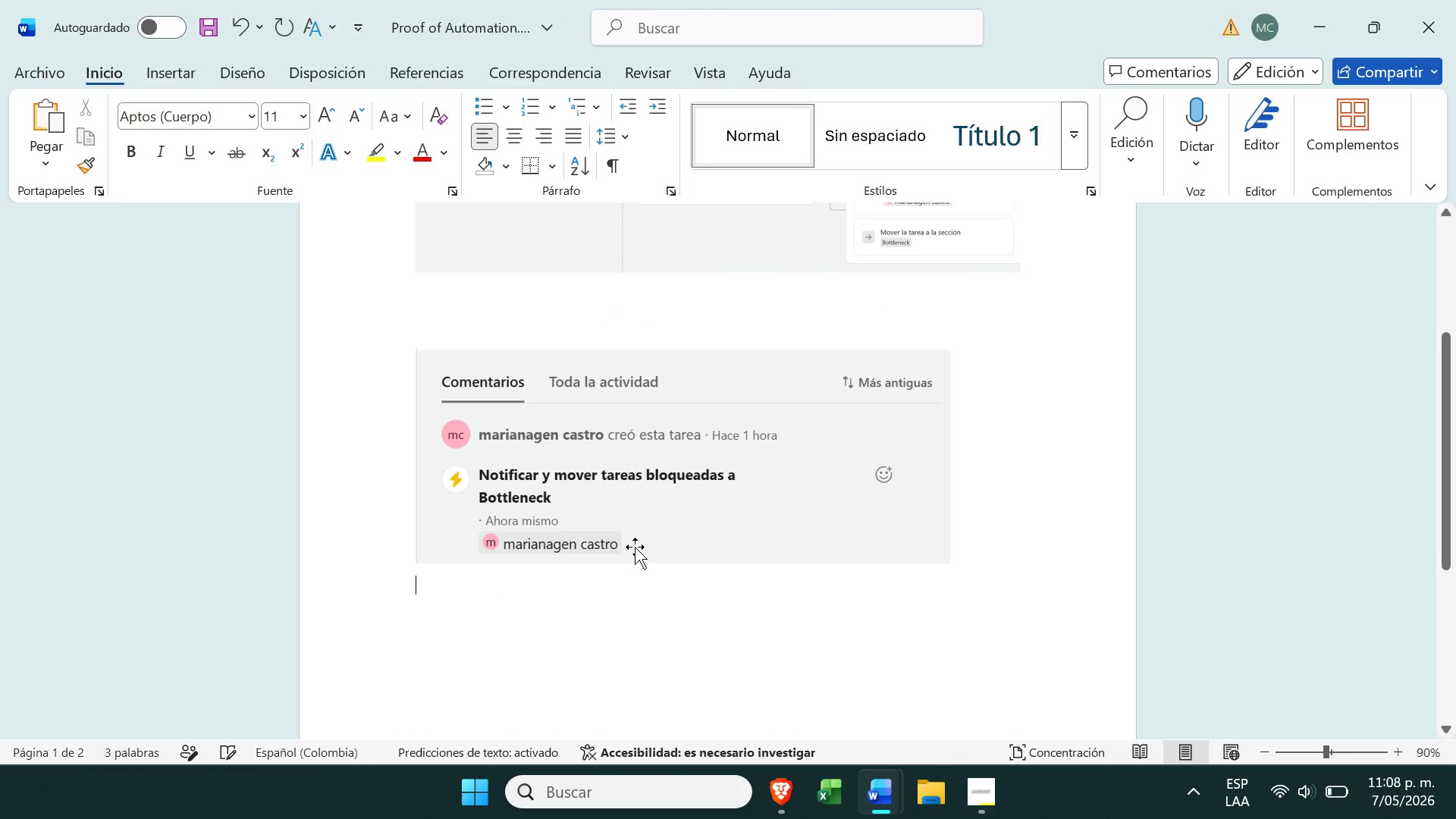 
double_click([636, 545])
 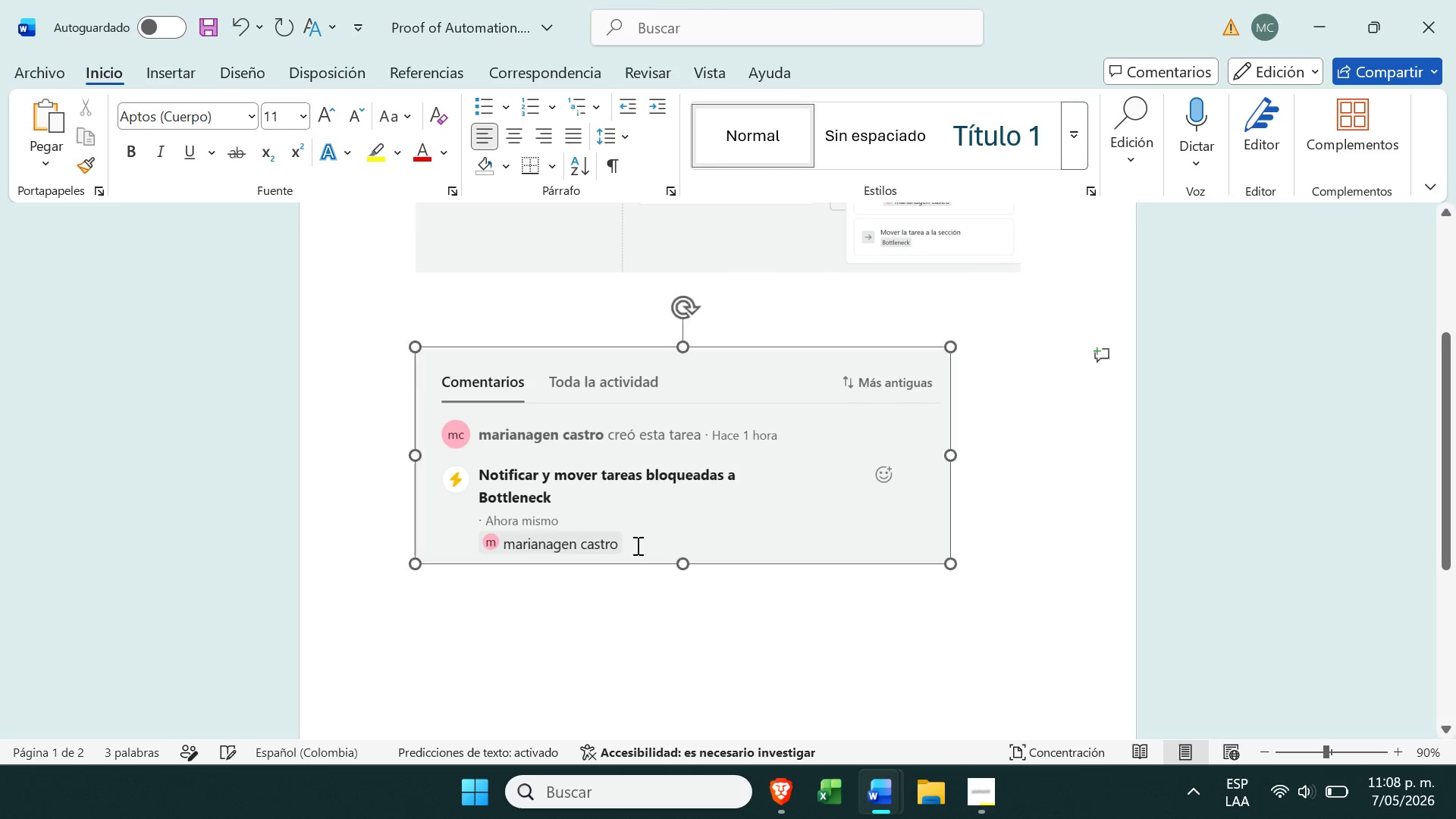 
key(Delete)
 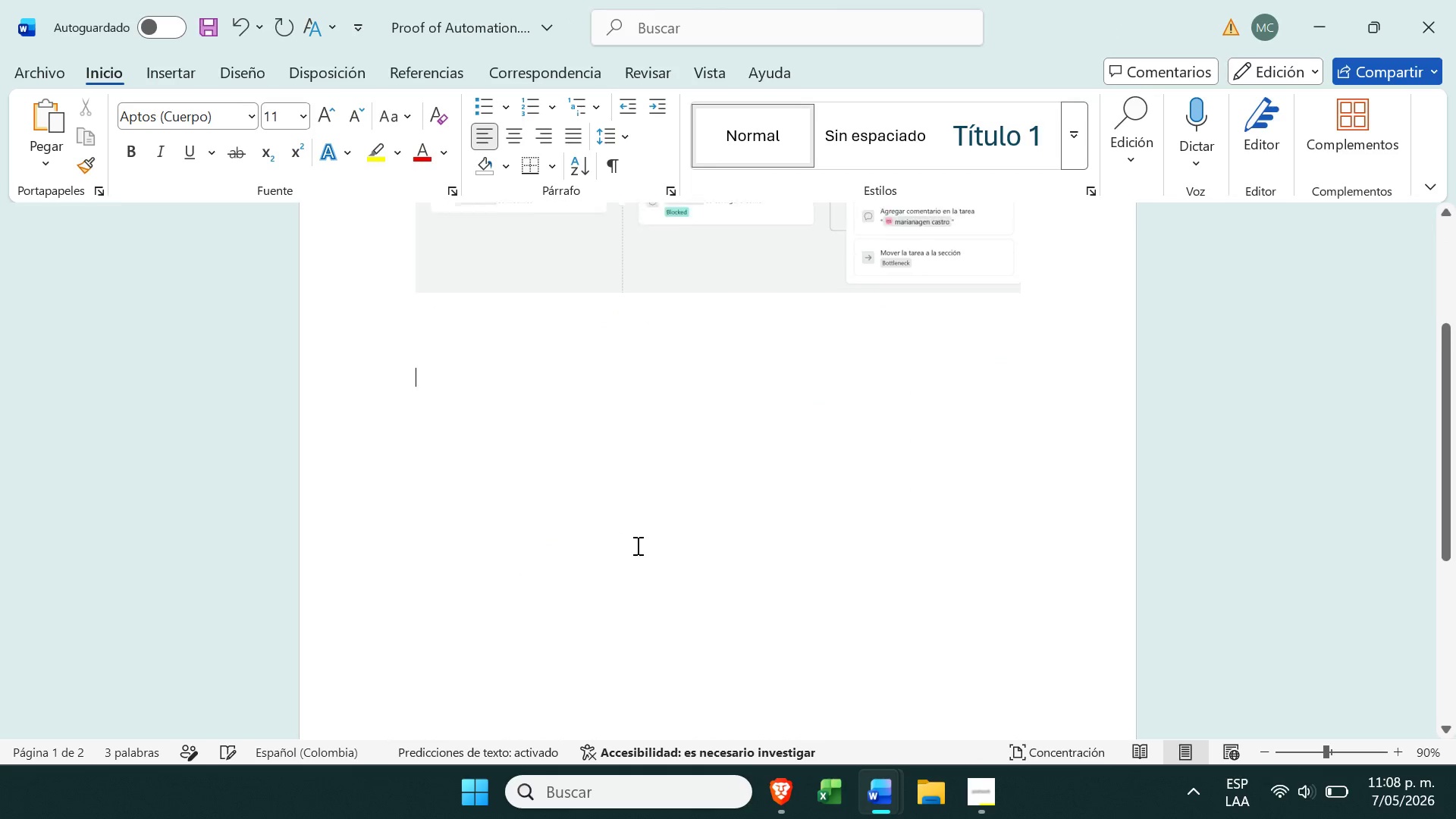 
left_click([658, 452])
 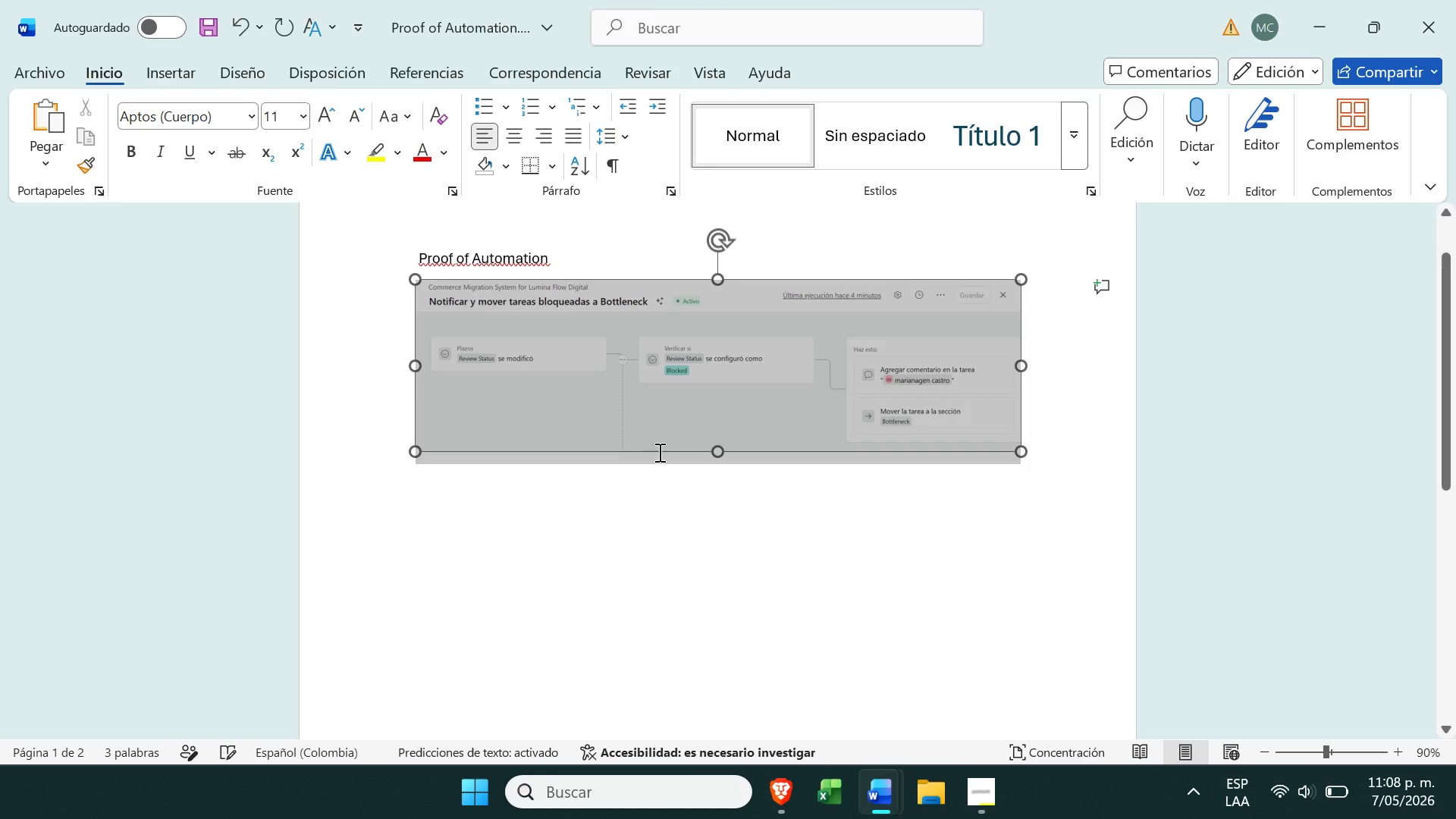 
key(Delete)
 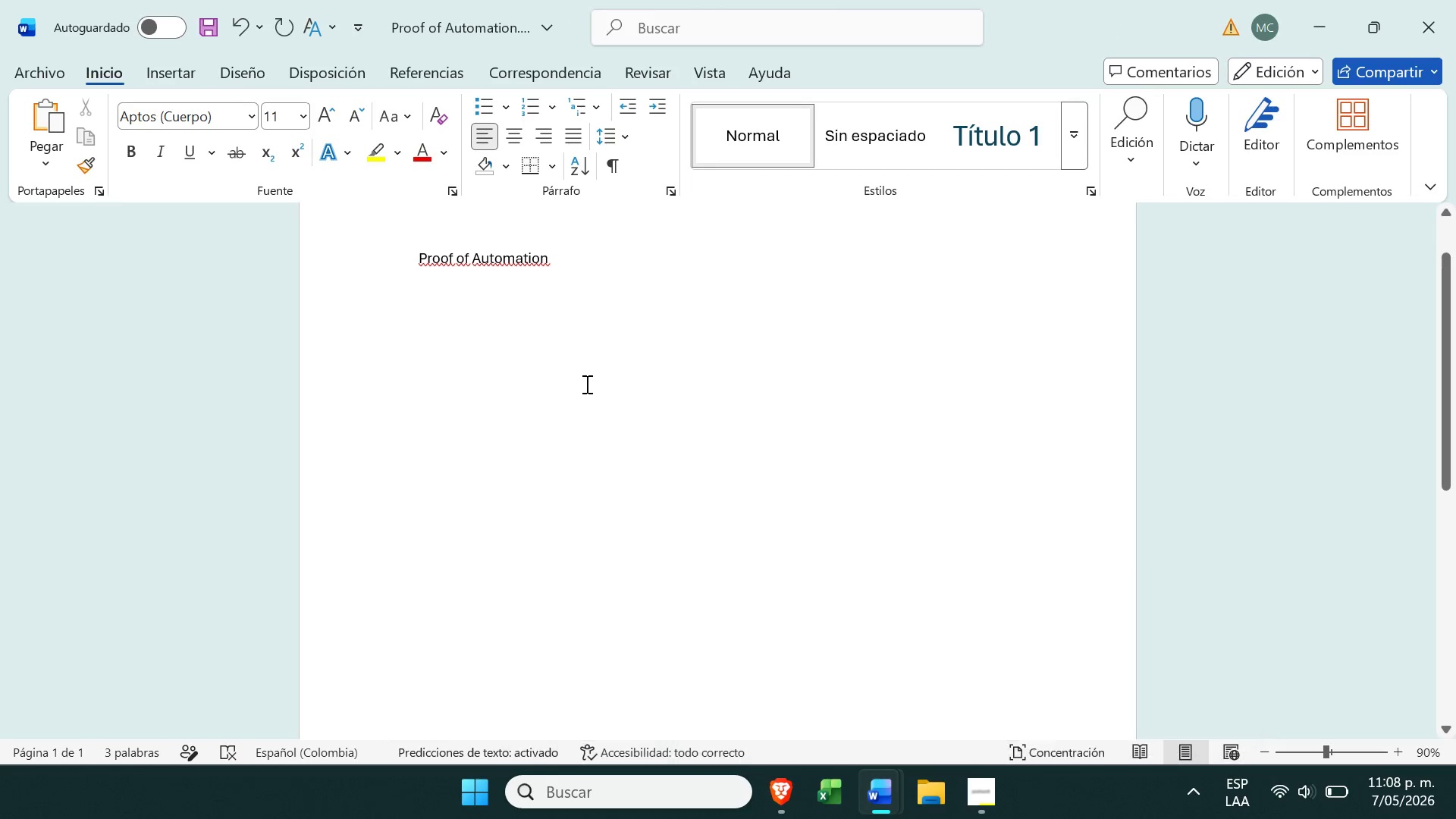 
scroll: coordinate [636, 545], scroll_direction: up, amount: 3.0
 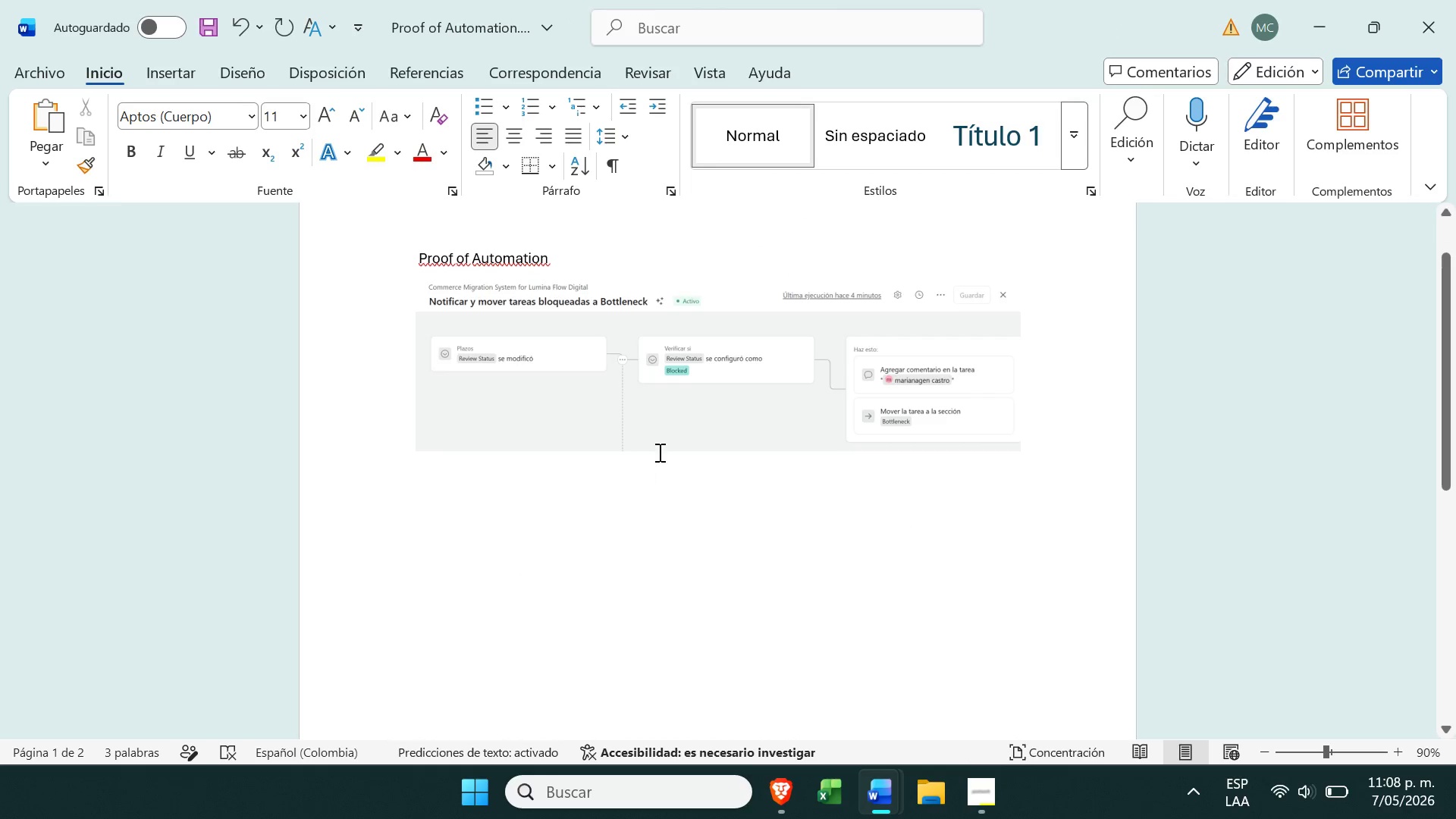 
left_click_drag(start_coordinate=[570, 258], to_coordinate=[404, 269])
 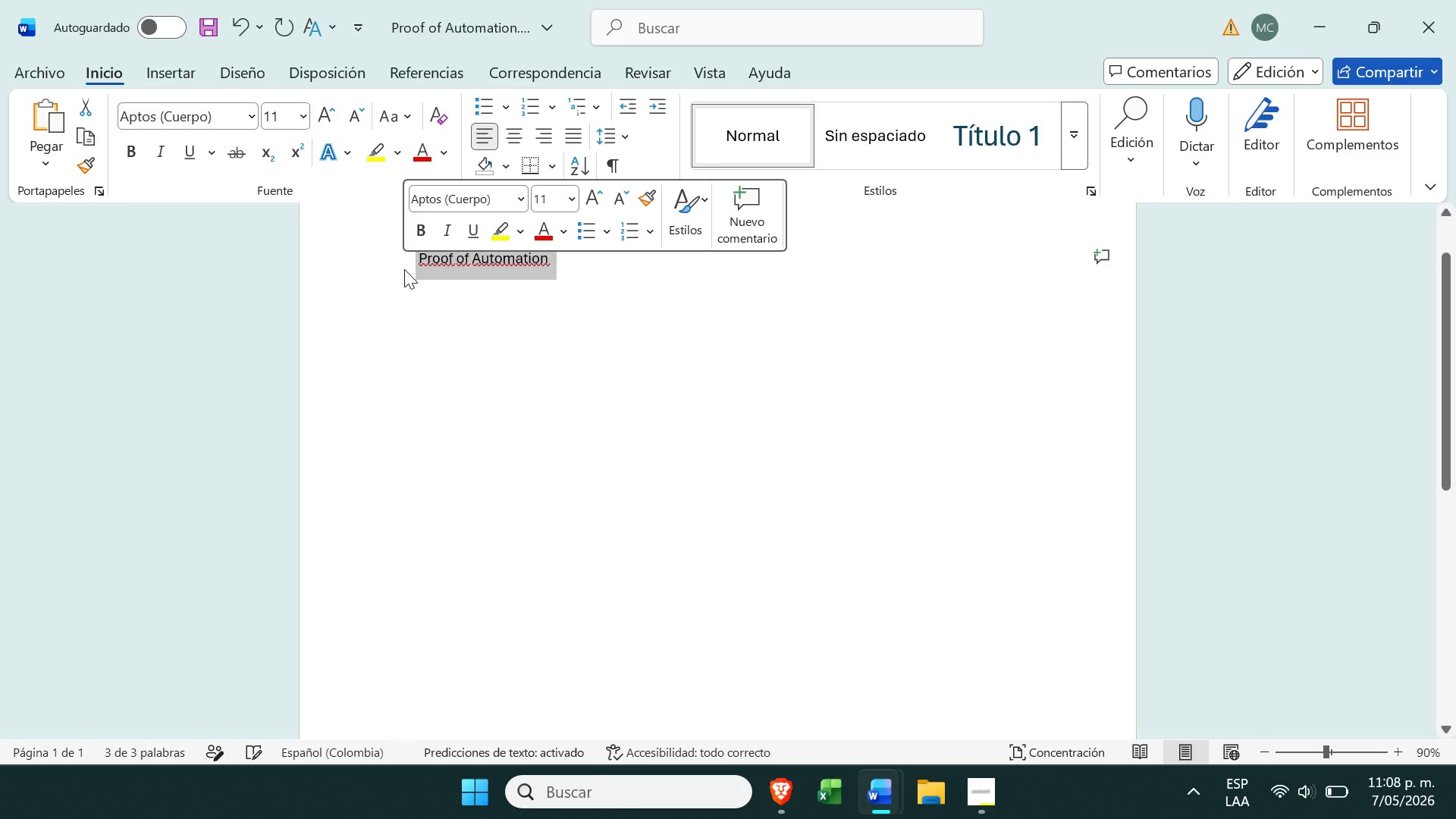 
key(Backspace)
type(AUTOMATION RULES)
 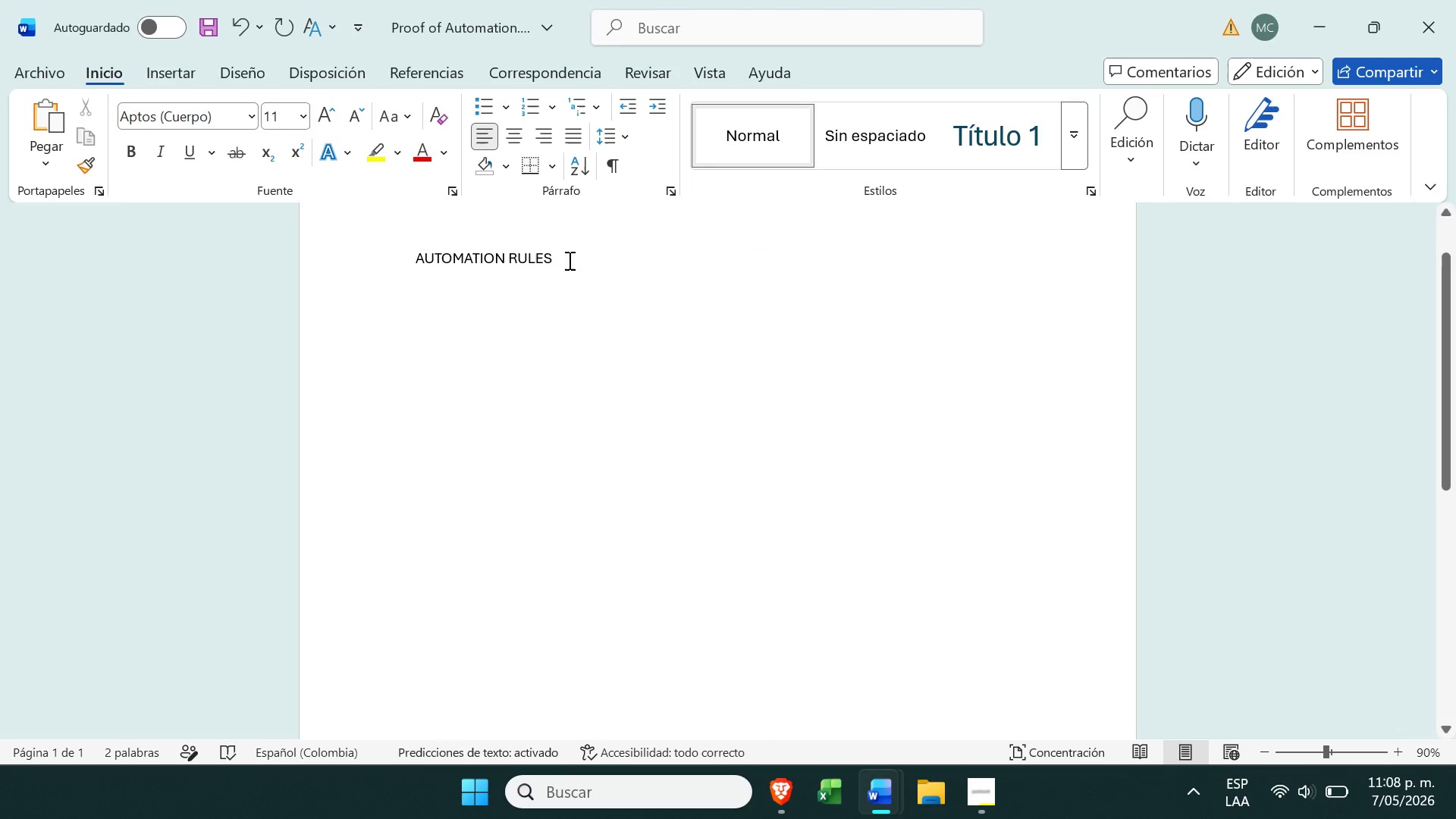 
left_click_drag(start_coordinate=[572, 260], to_coordinate=[347, 269])
 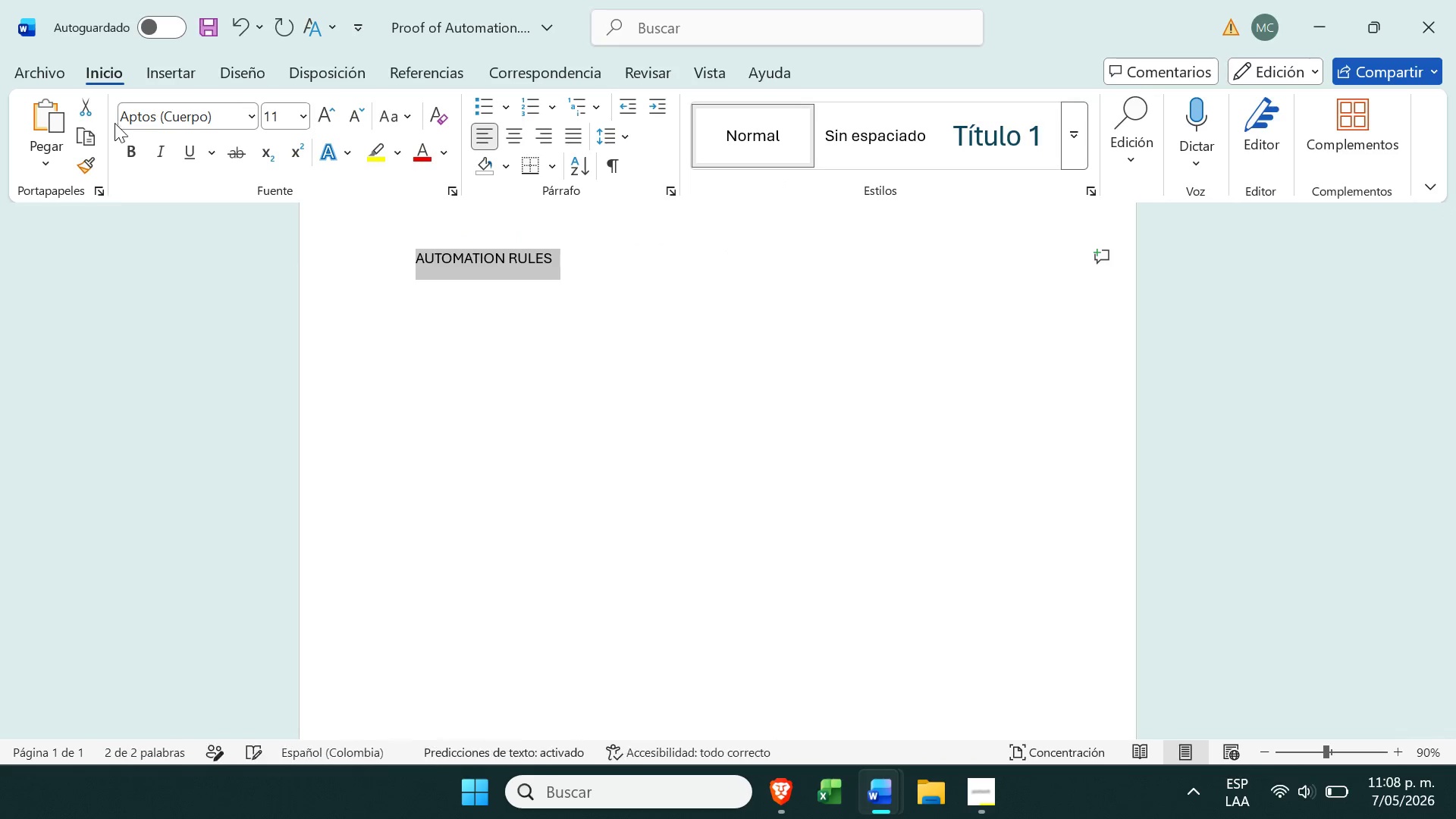 
left_click([130, 144])
 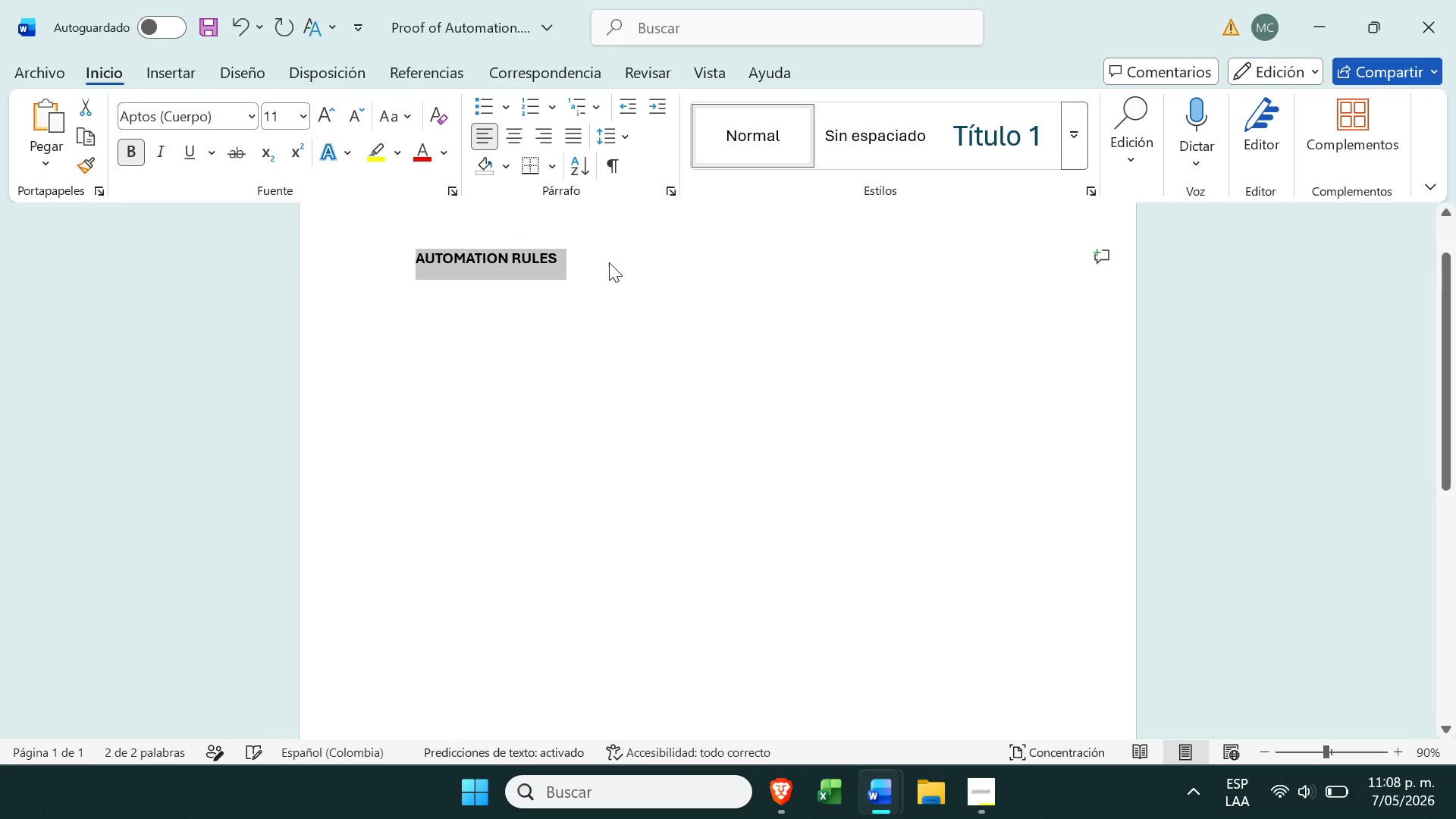 
left_click([630, 260])
 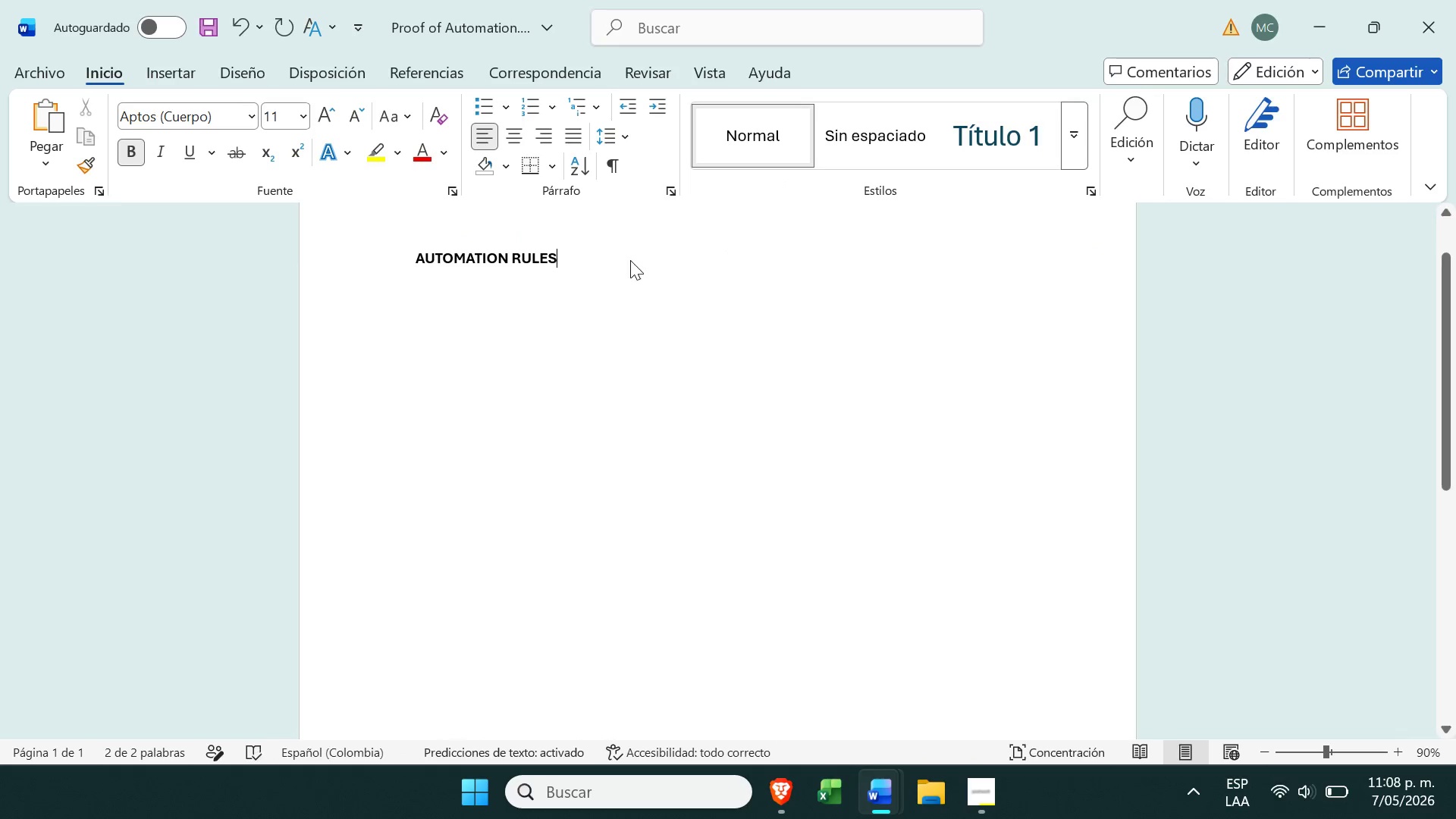 
key(Enter)
 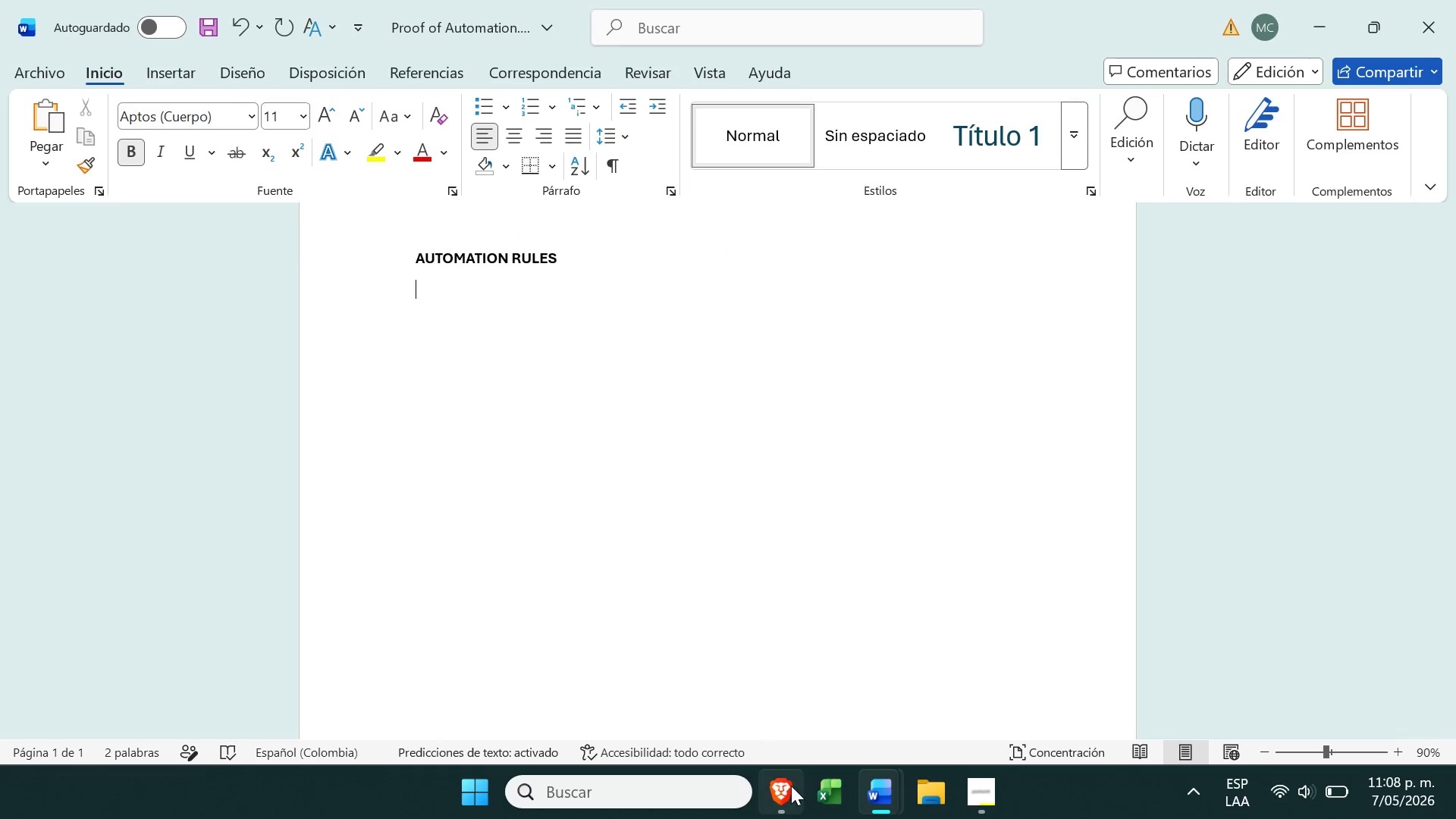 
left_click([792, 786])
 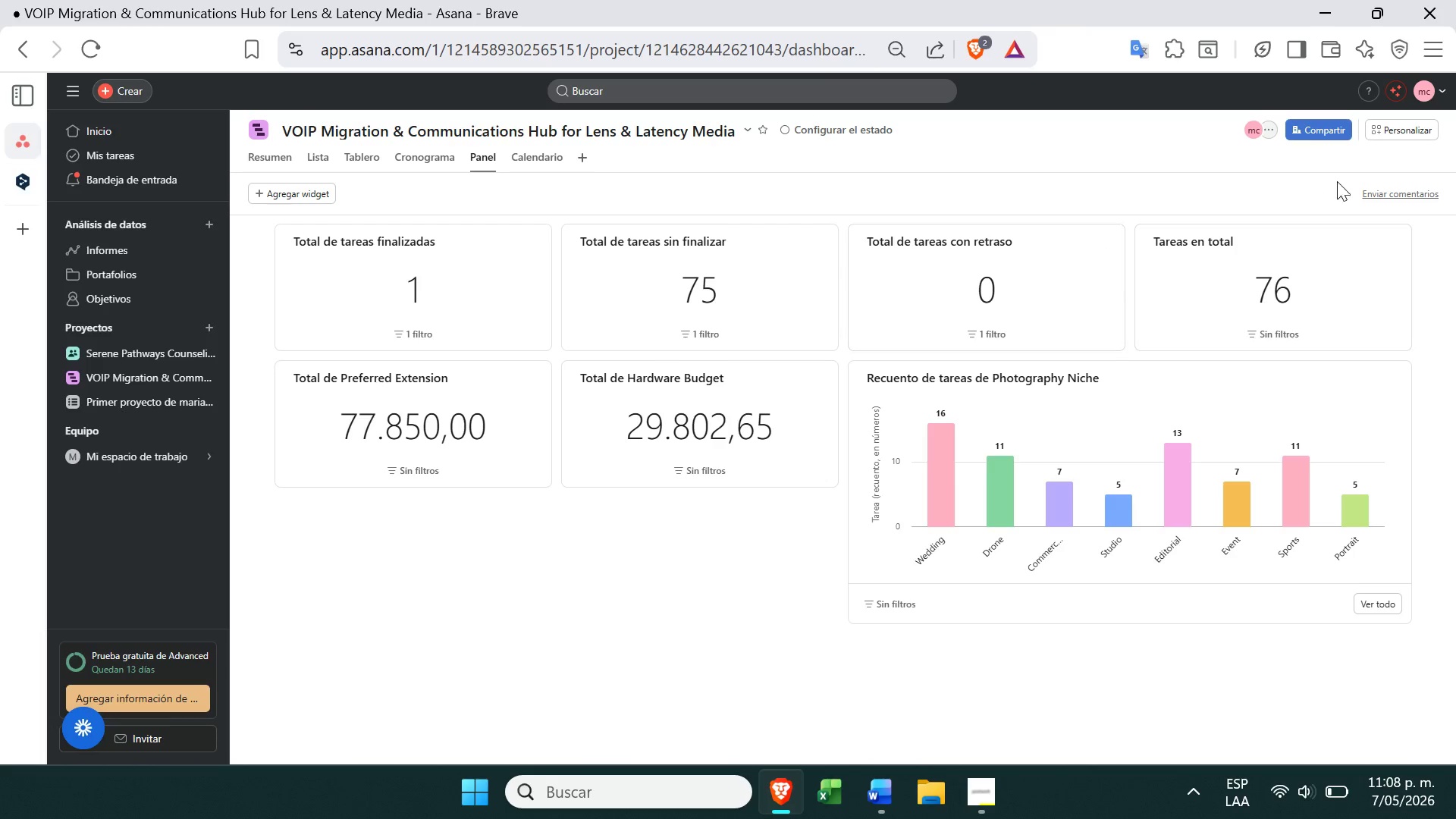 
left_click([1386, 124])
 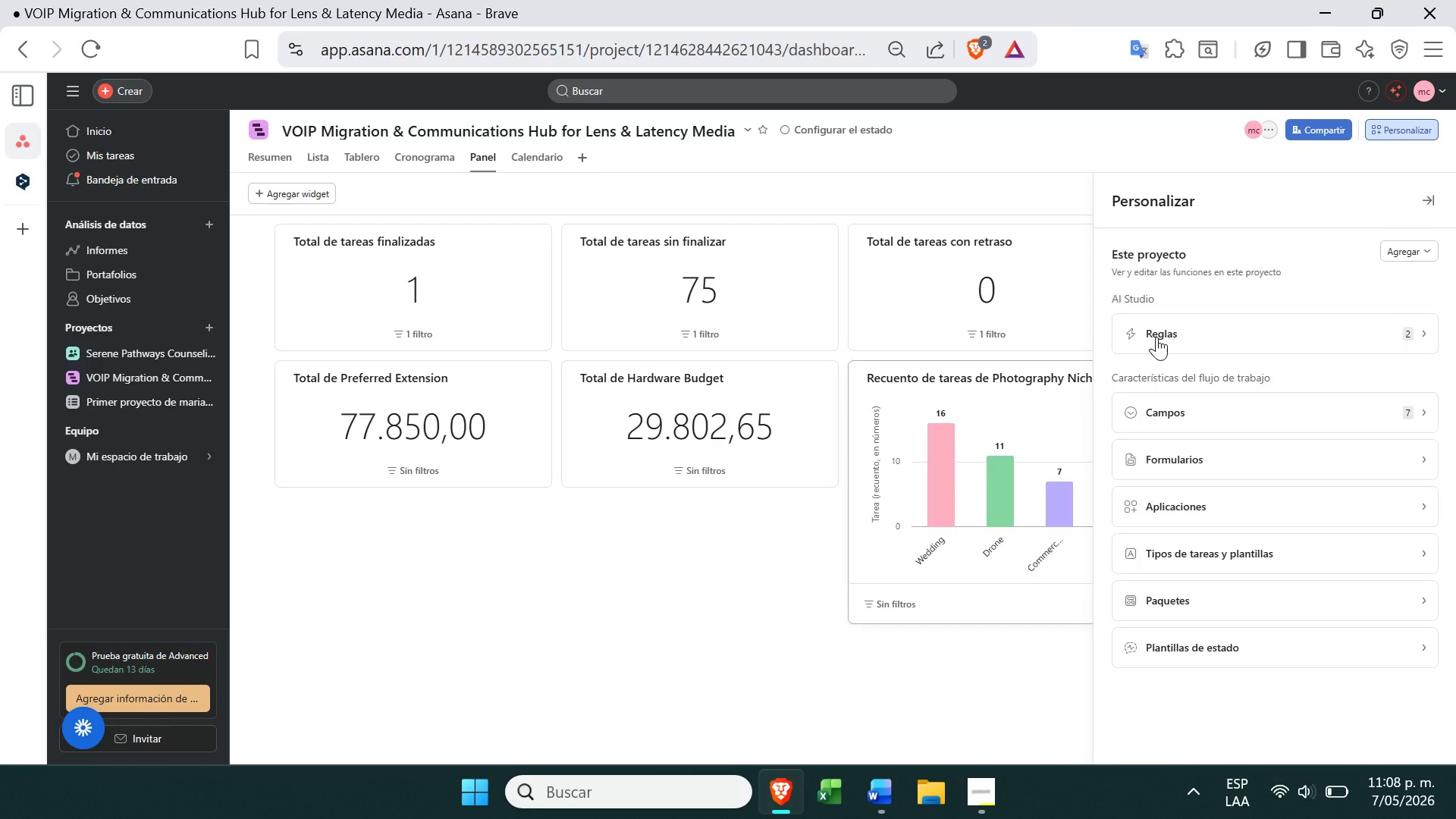 
left_click([1165, 331])
 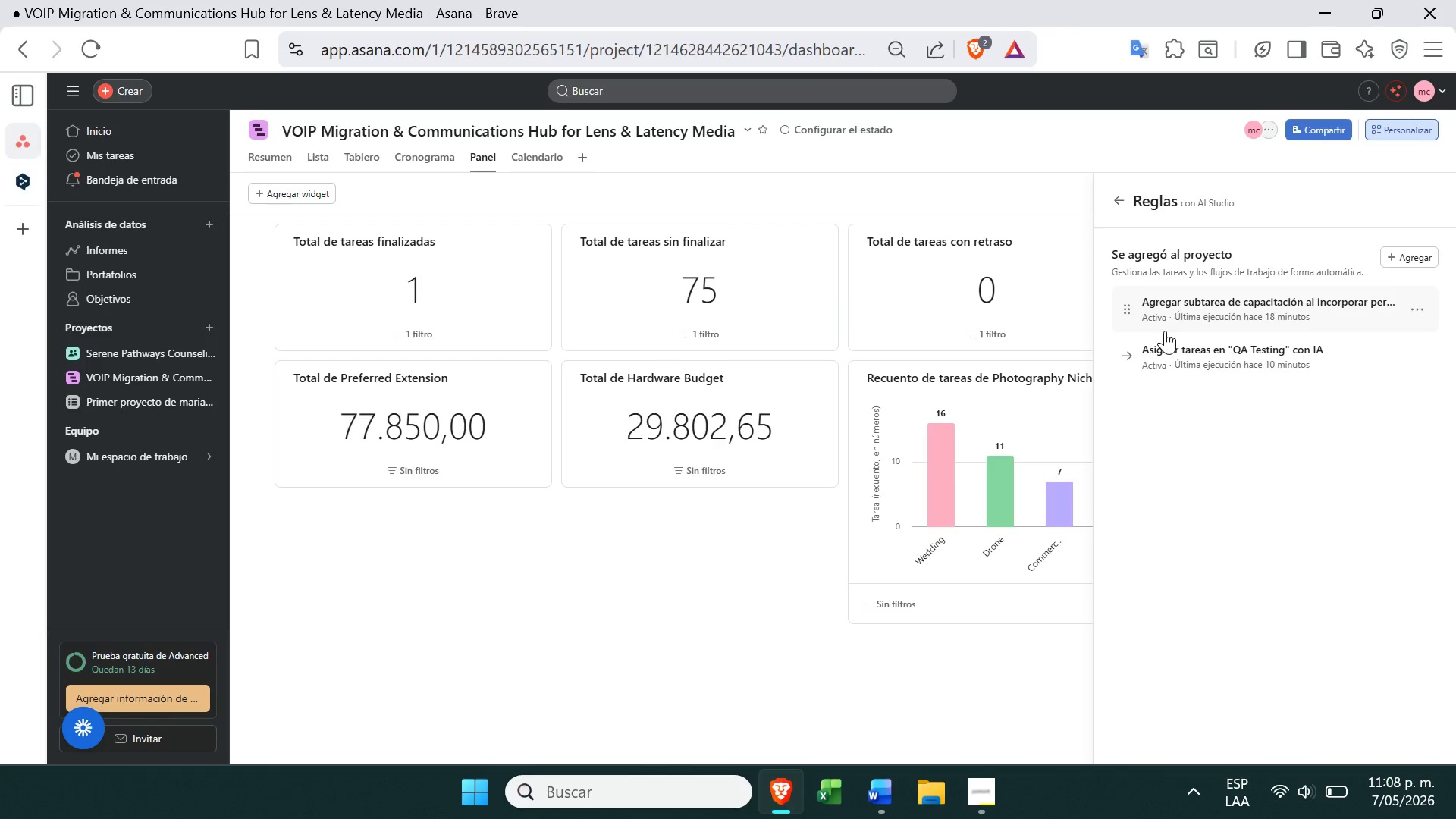 
left_click([1184, 312])
 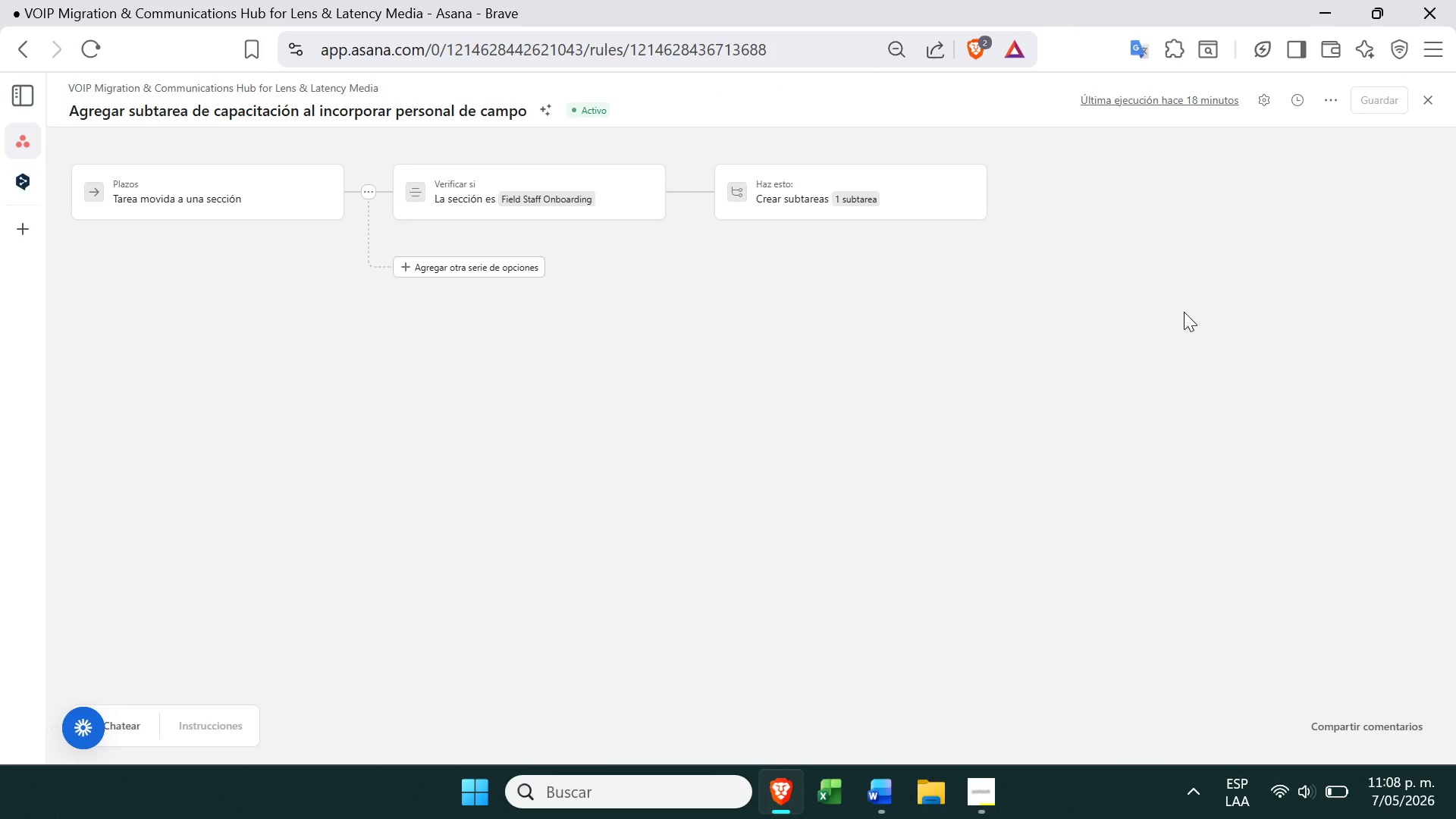 
key(PrintScreen)
 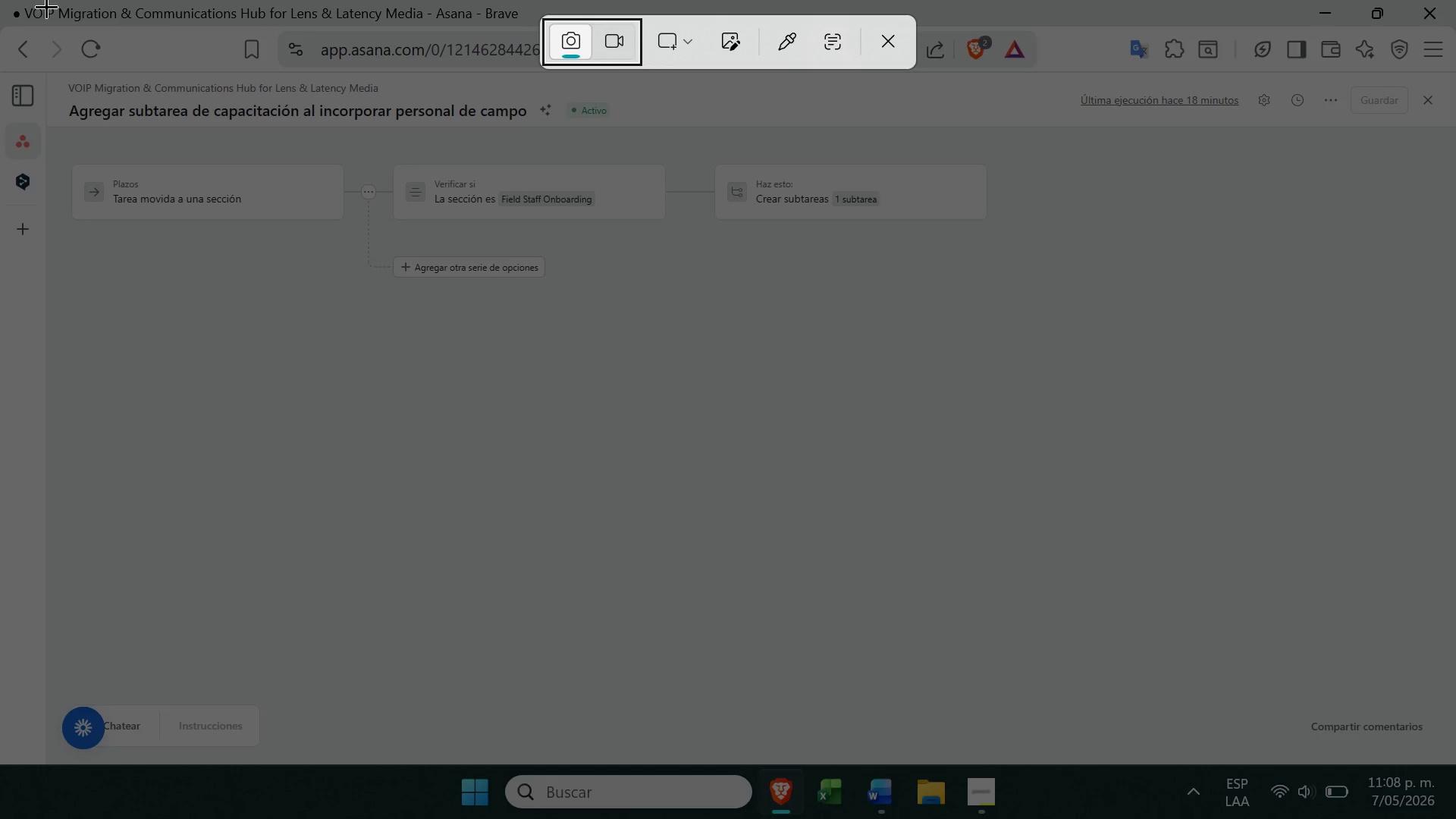 
left_click_drag(start_coordinate=[5, 2], to_coordinate=[1455, 300])
 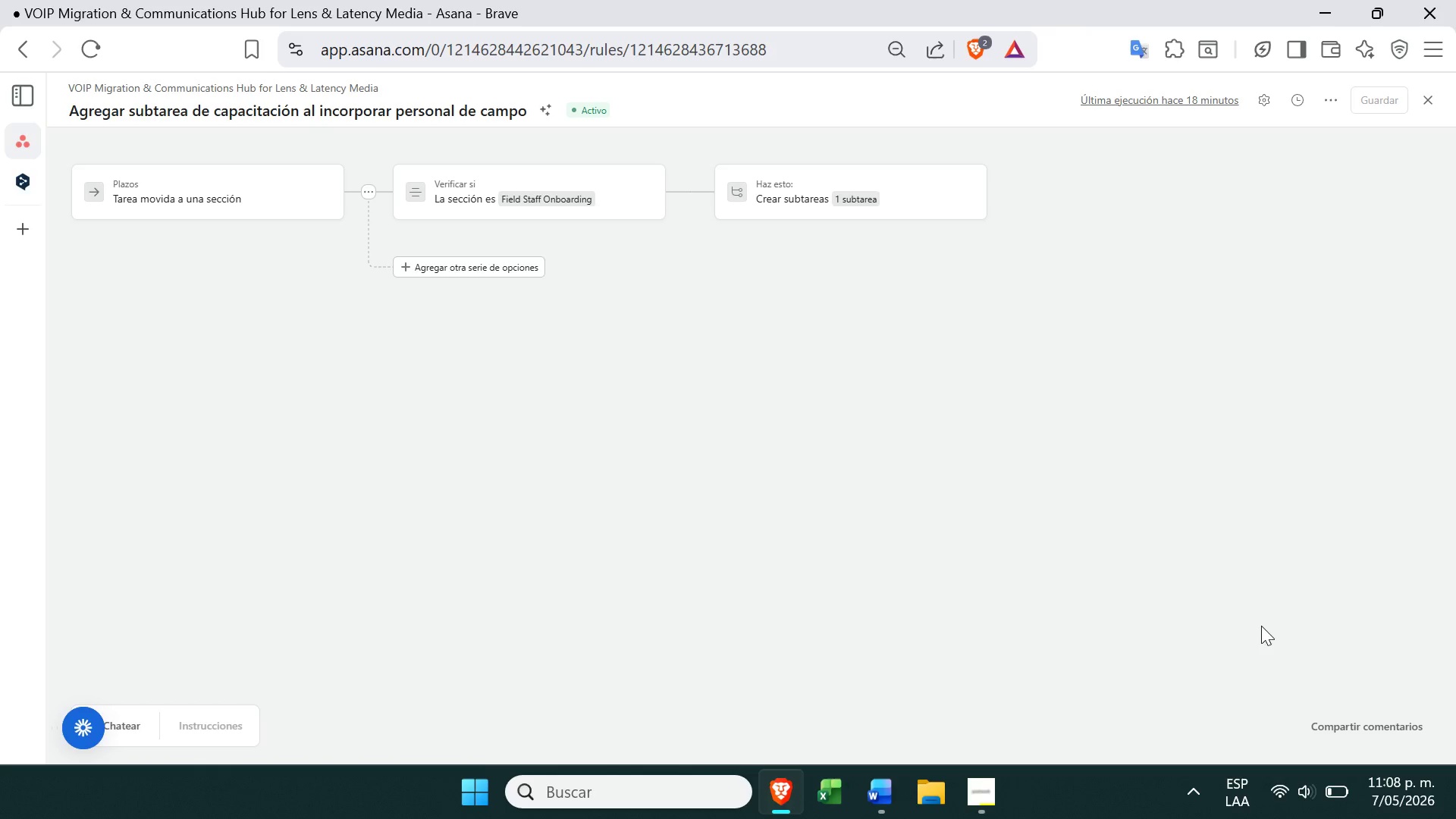 
key(Delete)
 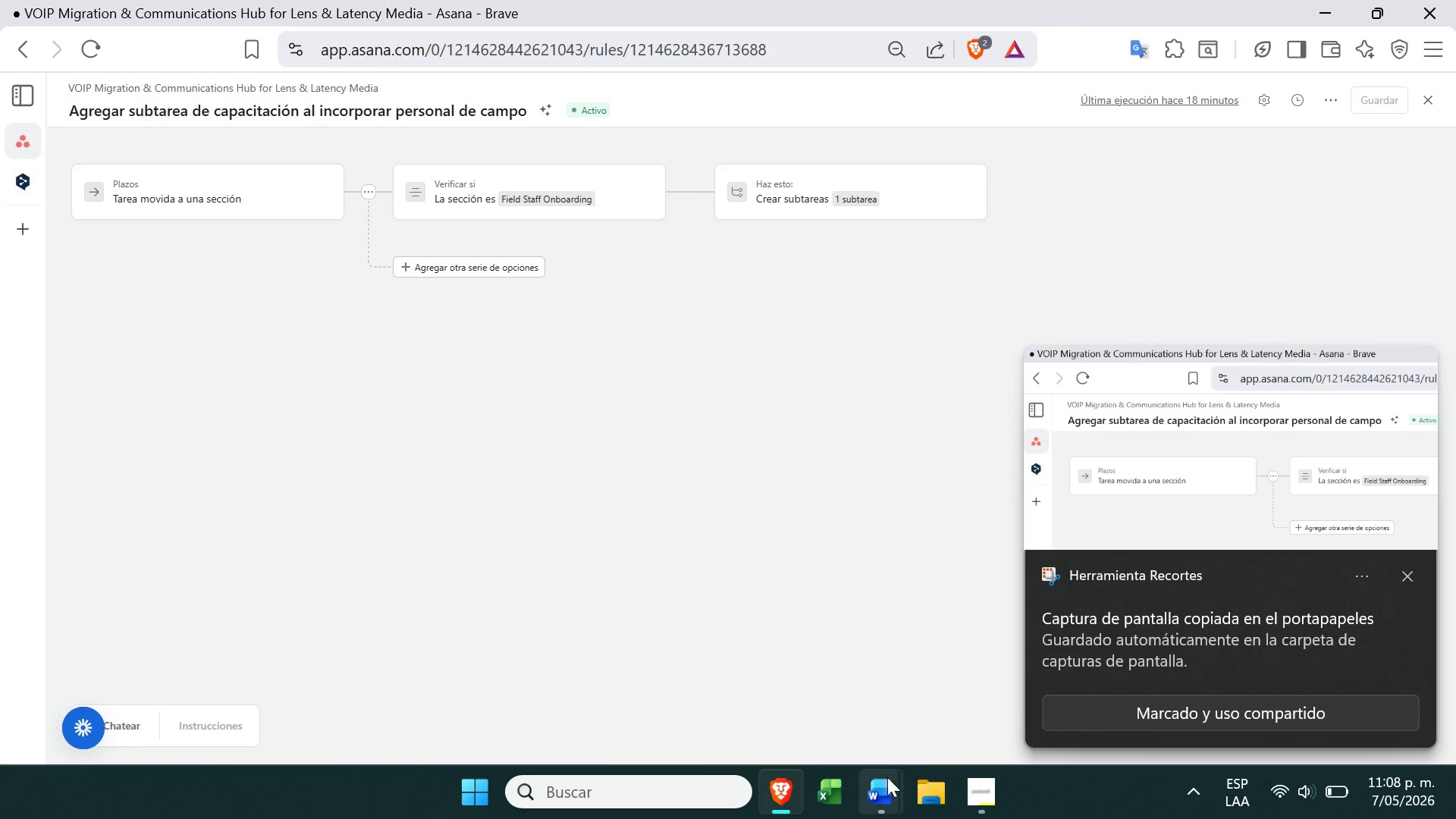 
left_click([1146, 608])
 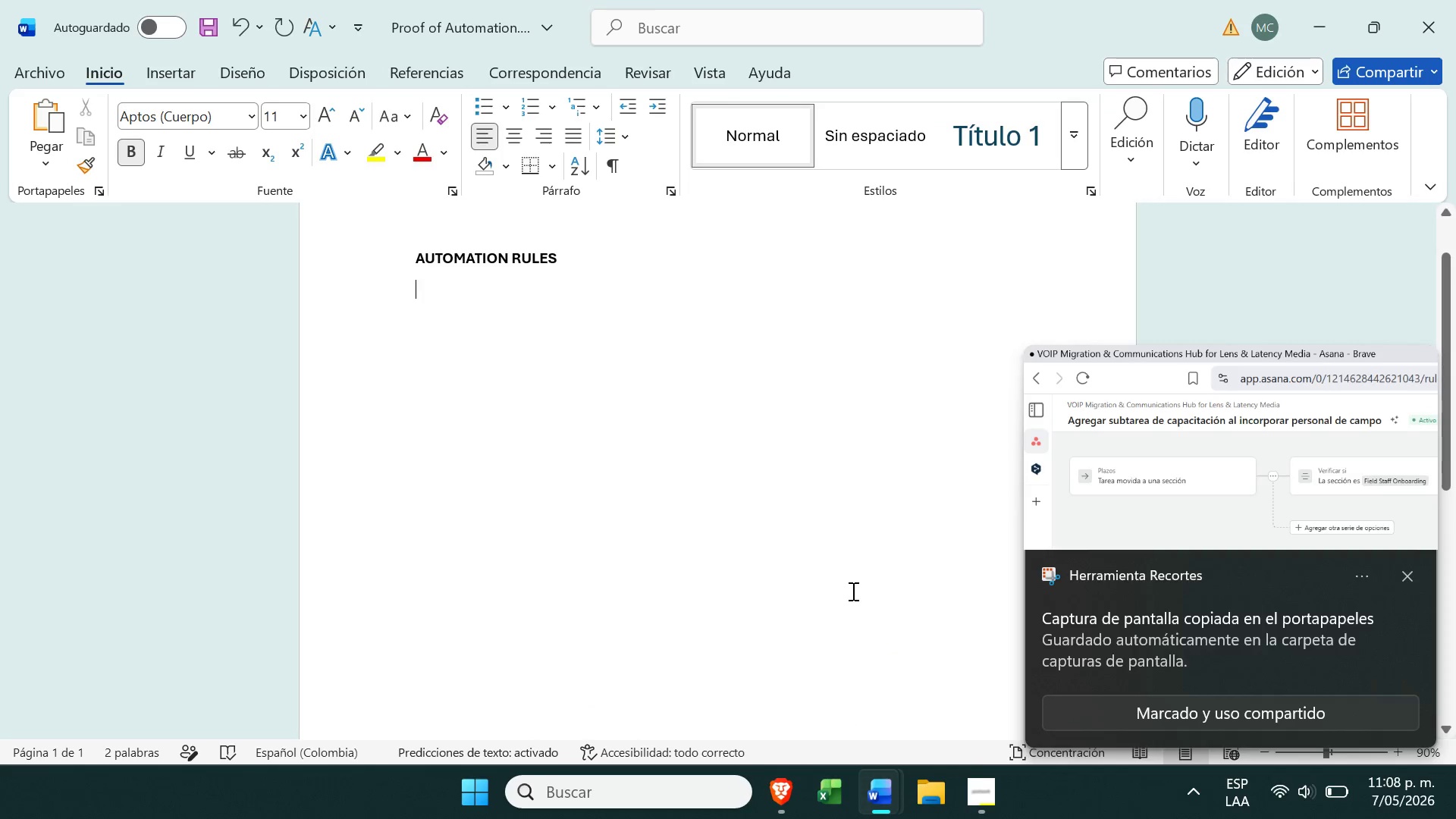 
key(Control+ControlLeft)
 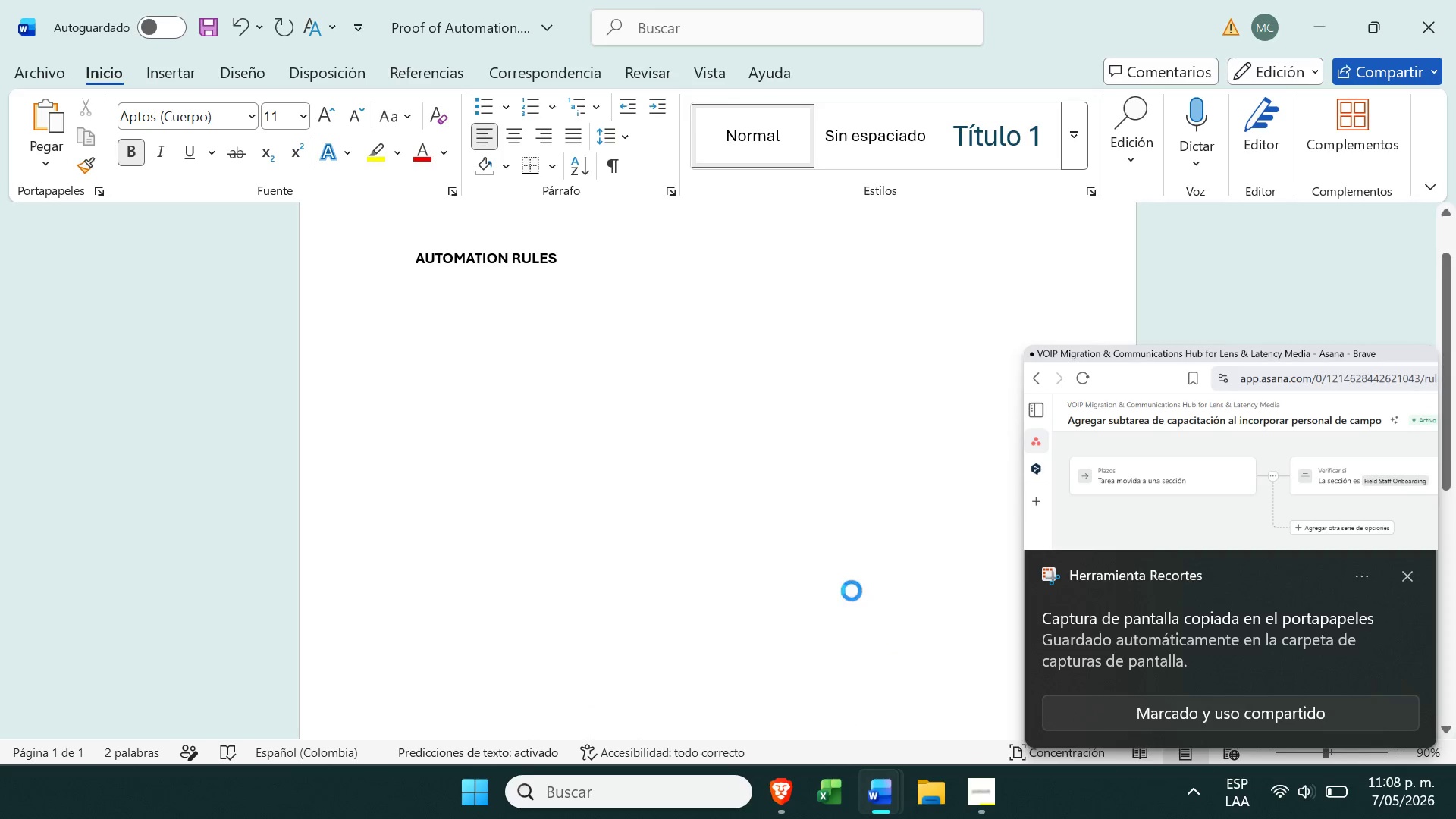 
key(Control+V)
 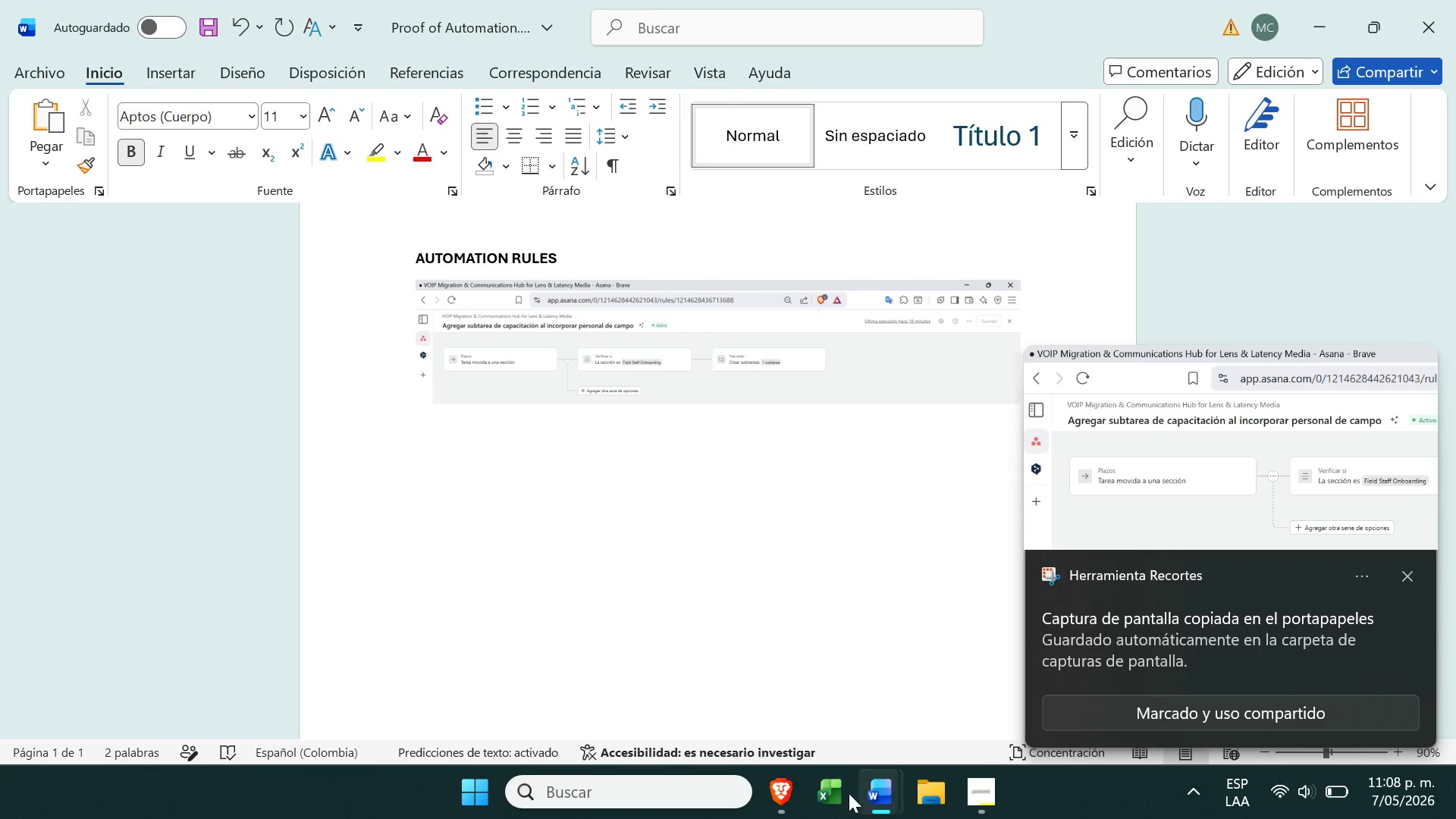 
left_click([774, 811])
 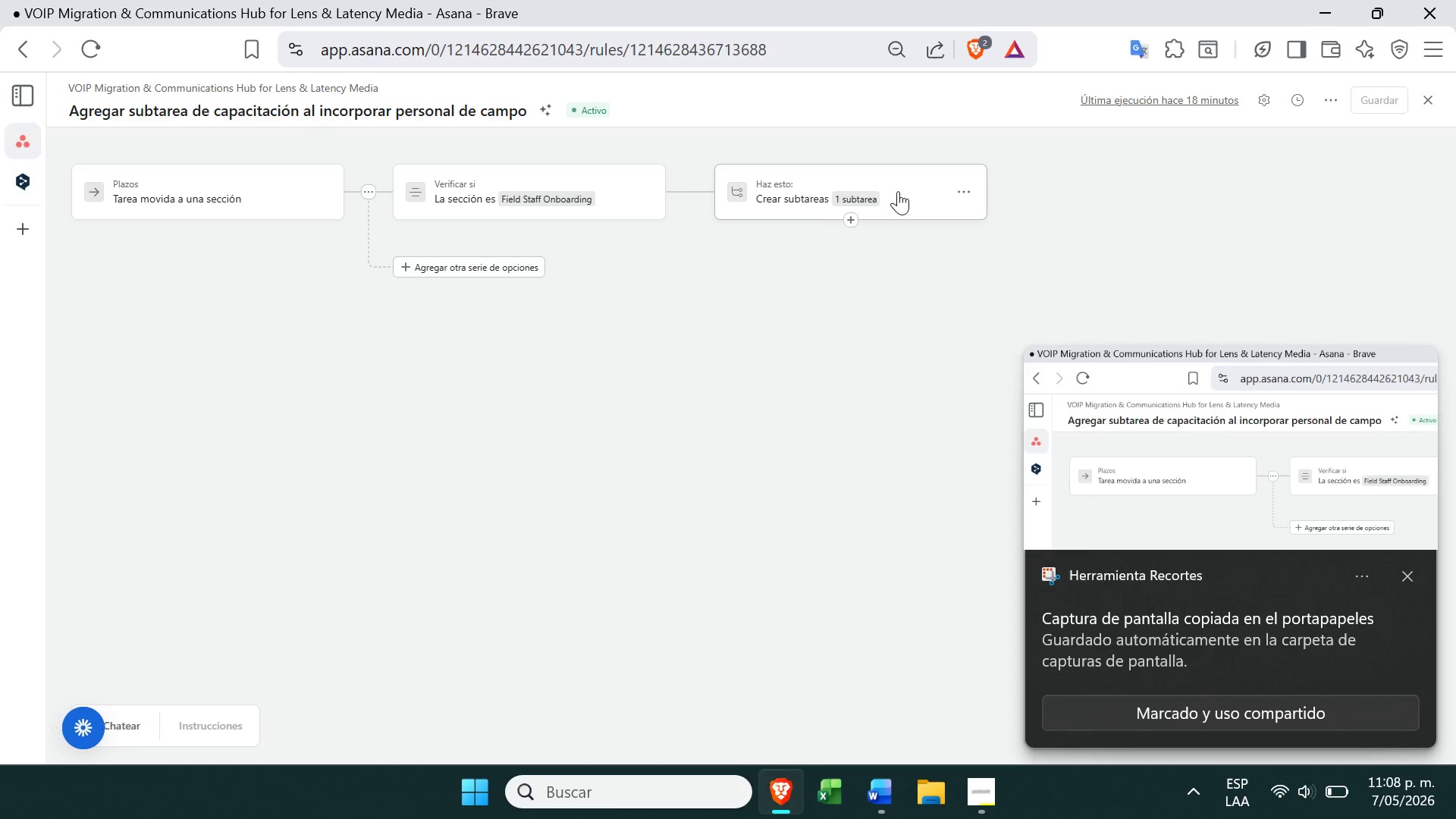 
left_click([13, 45])
 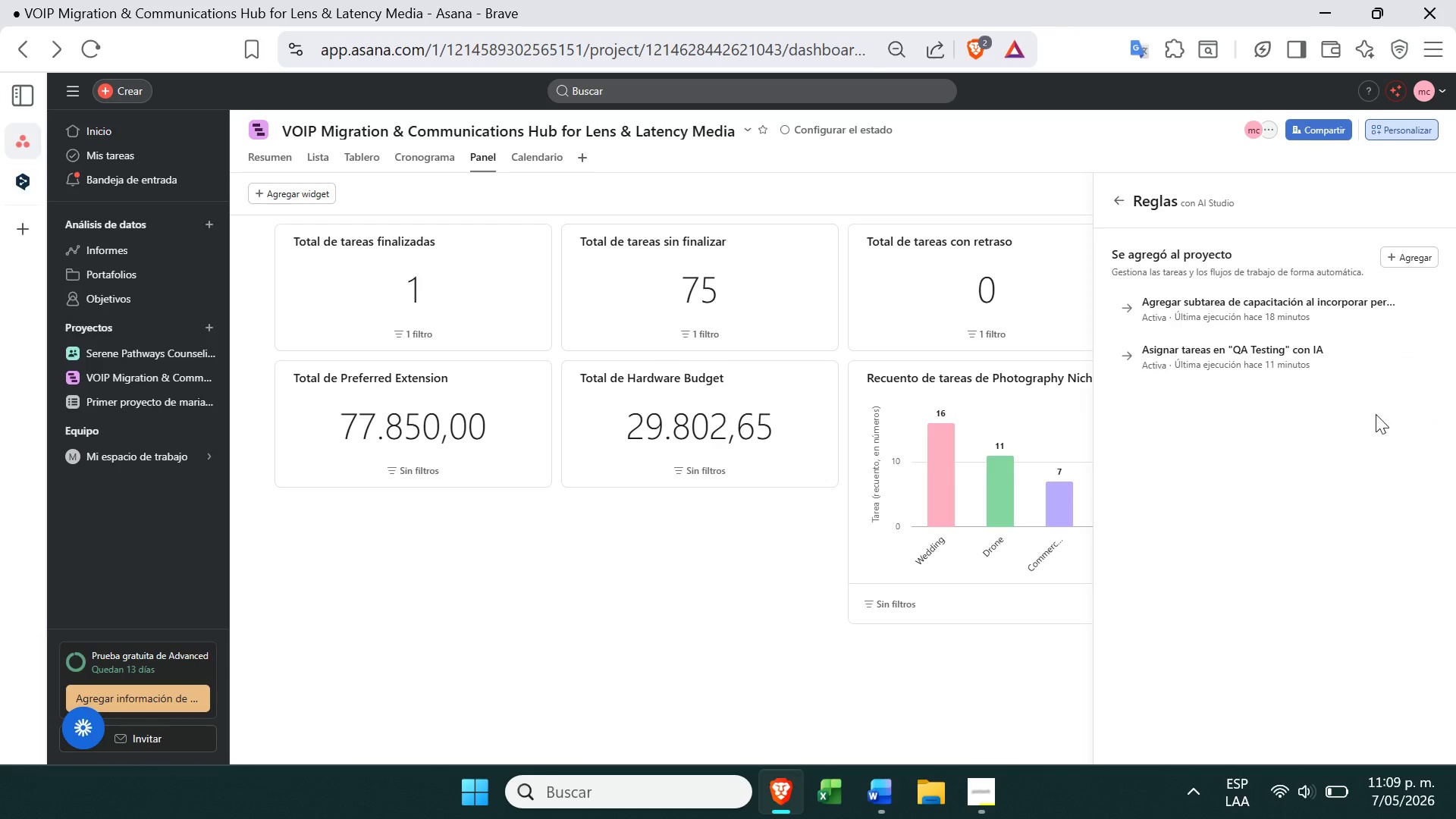 
left_click([1291, 369])
 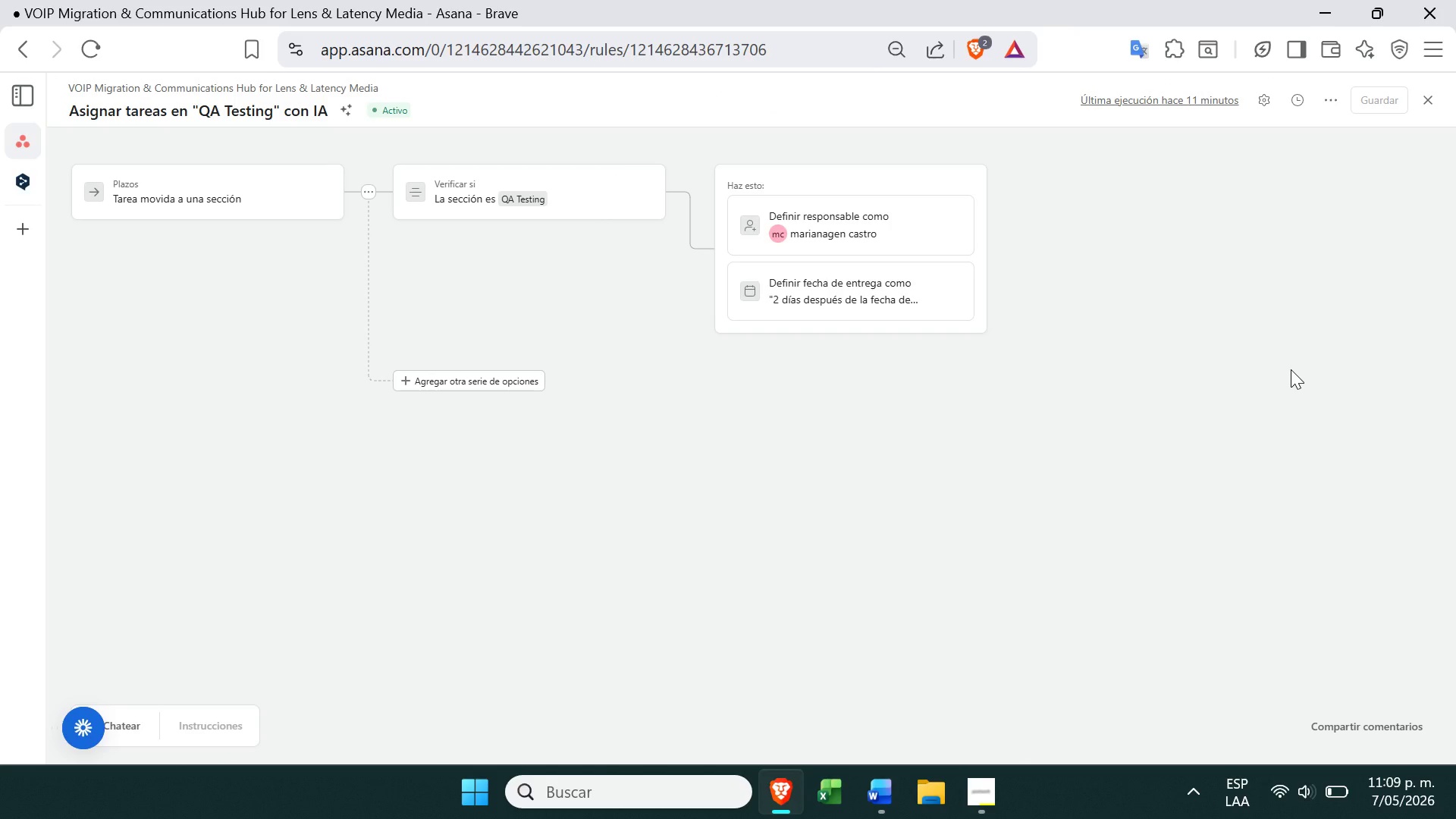 
key(PrintScreen)
 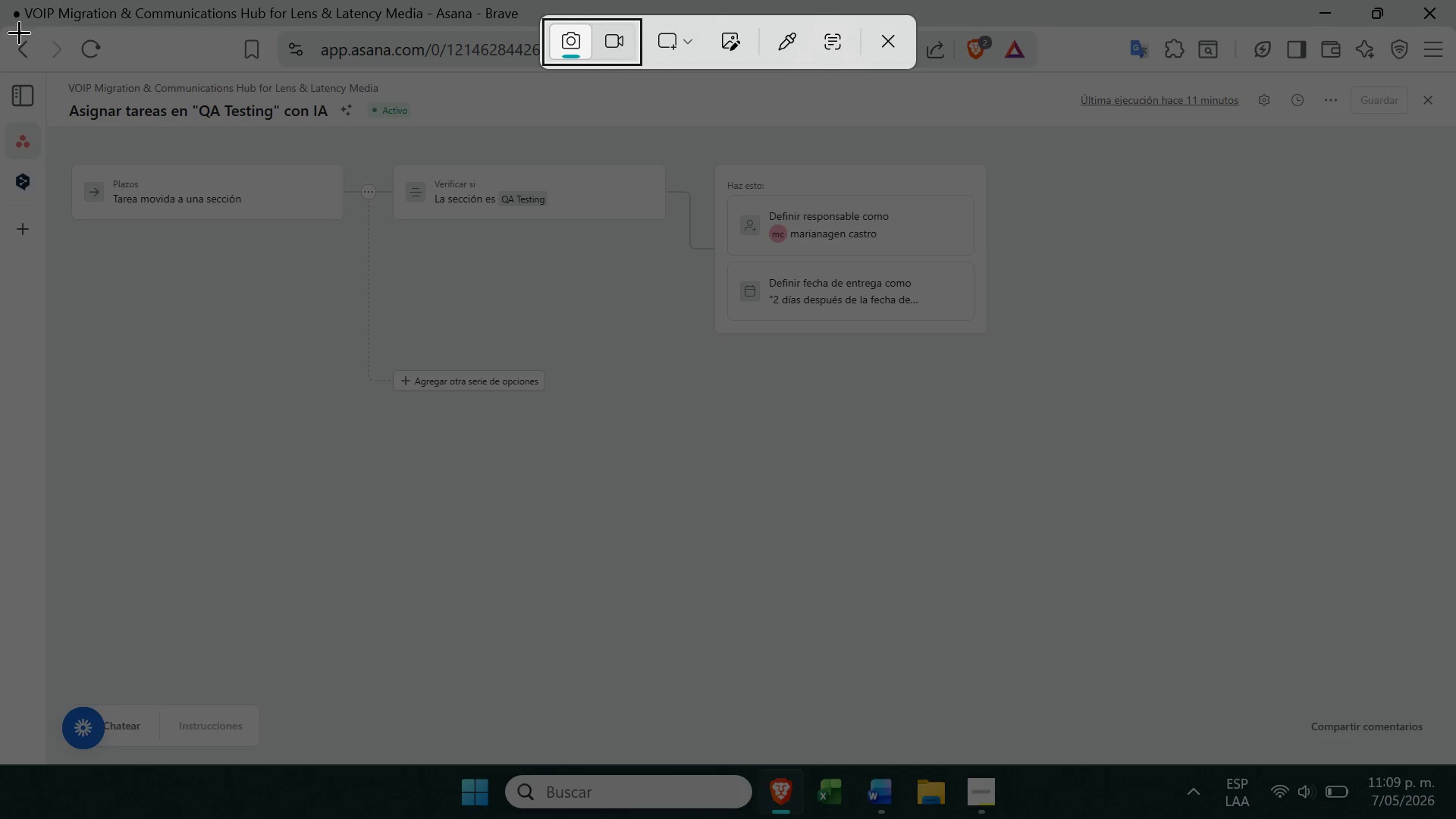 
left_click_drag(start_coordinate=[42, 69], to_coordinate=[1455, 406])
 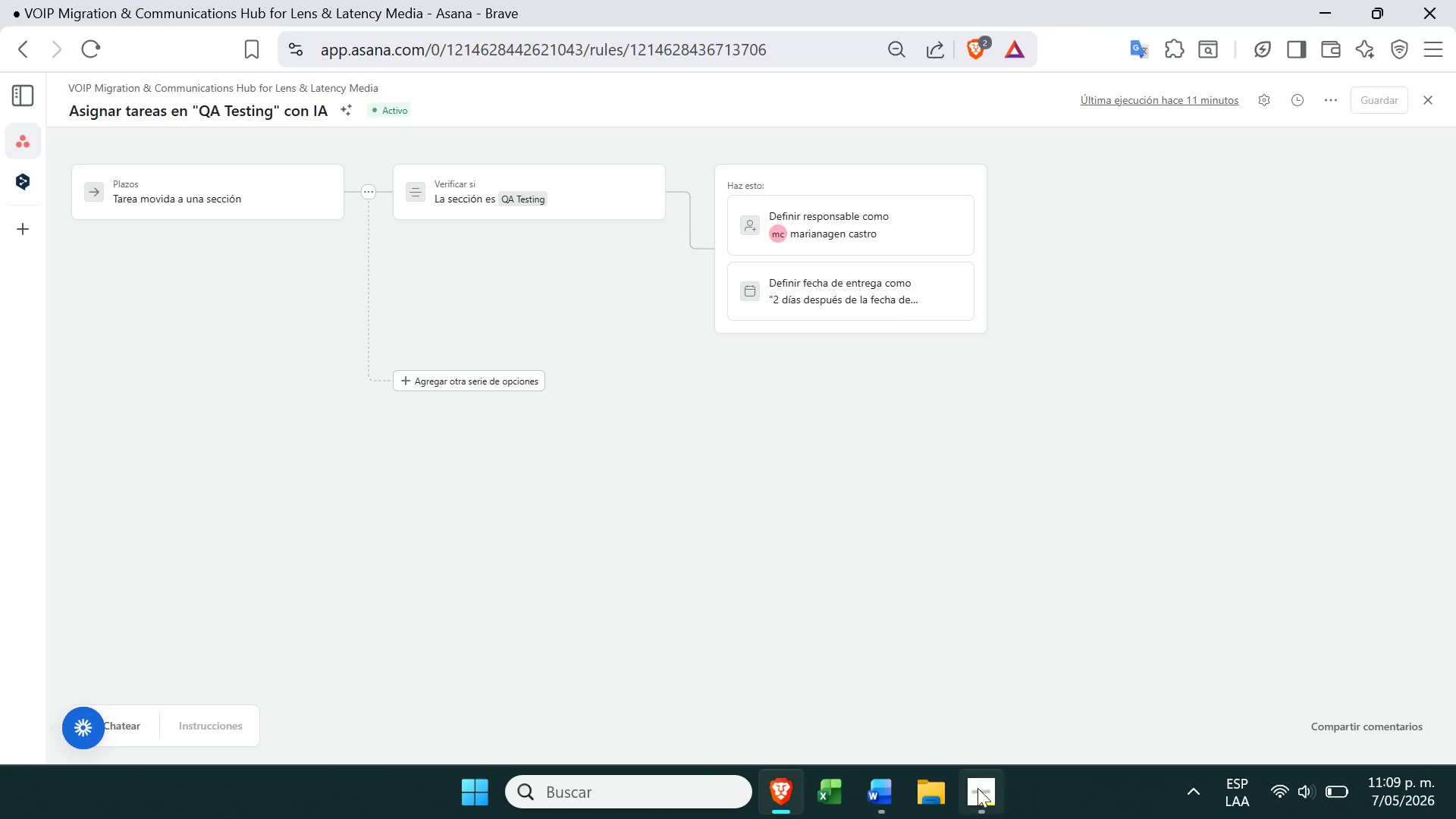 
mouse_move([917, 792])